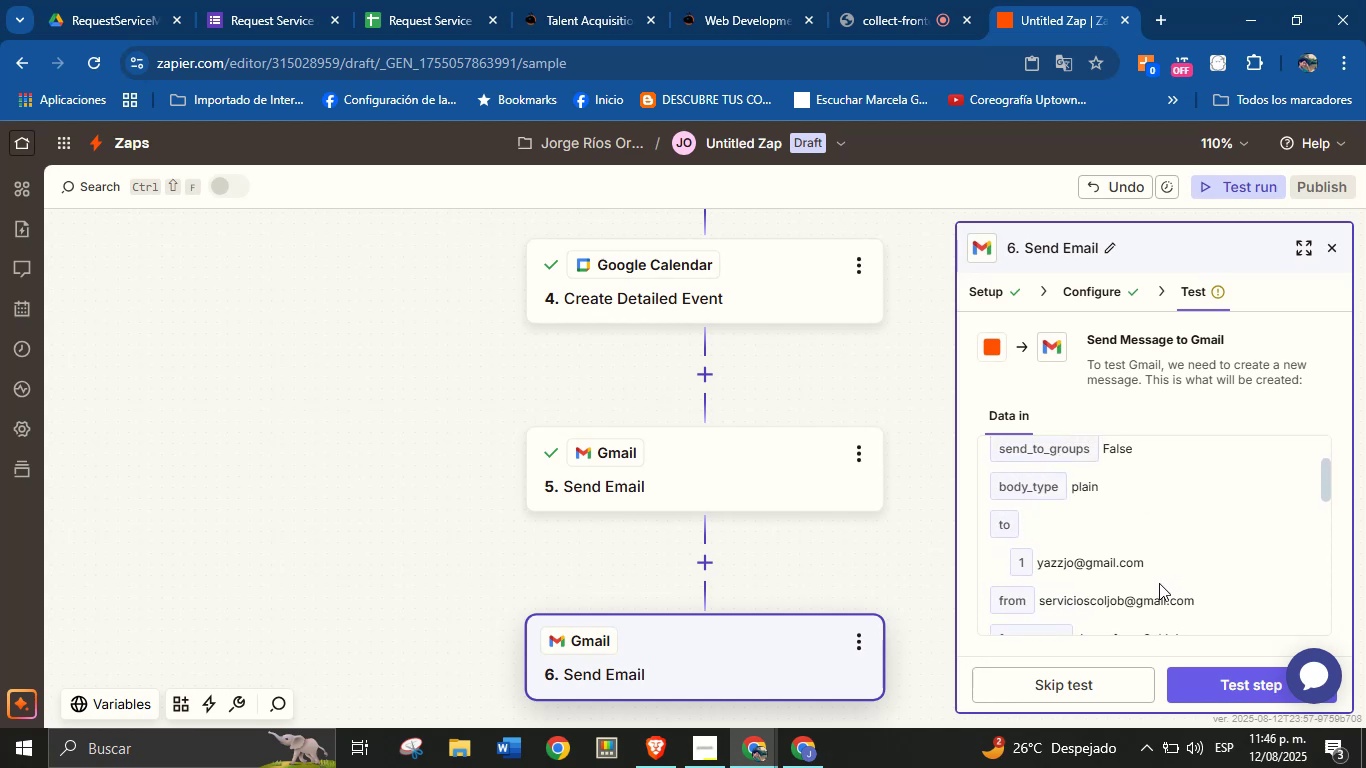 
scroll: coordinate [1187, 583], scroll_direction: down, amount: 1.0
 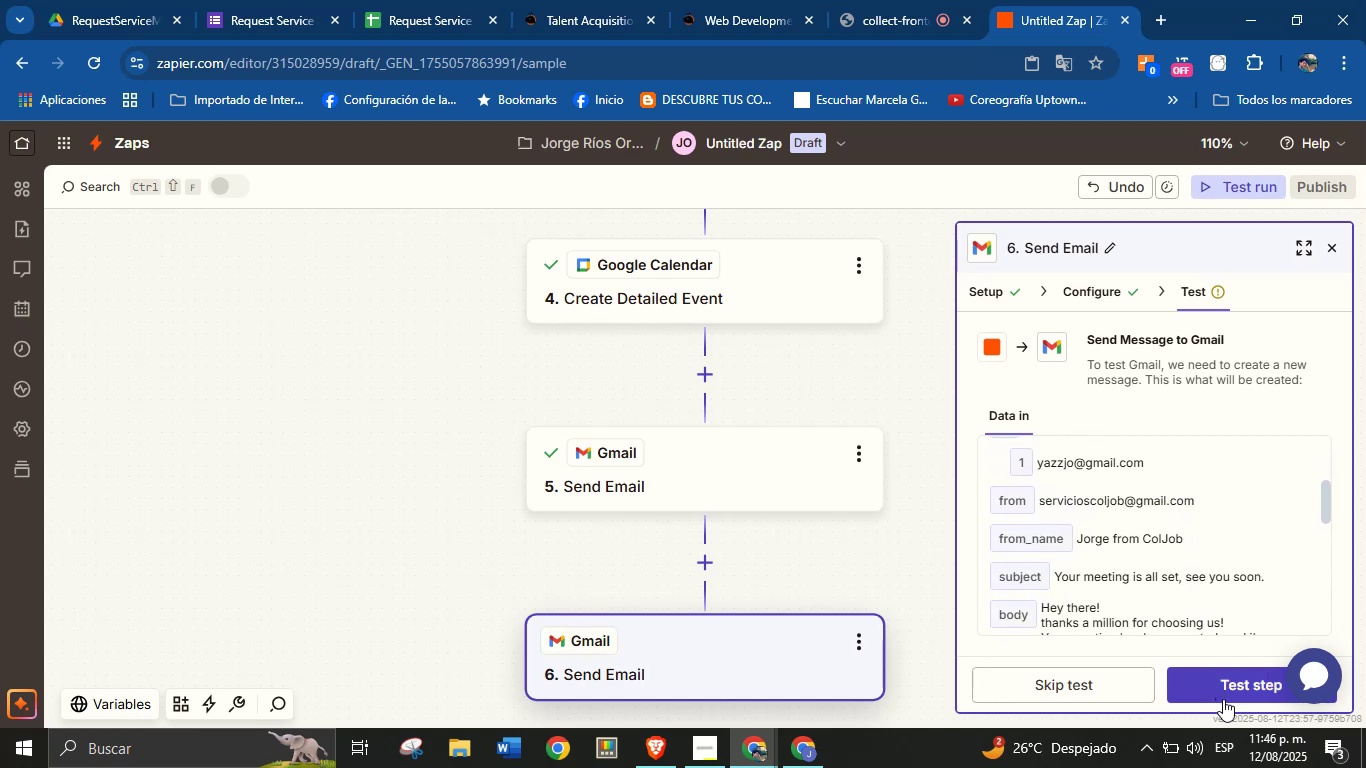 
left_click([1227, 690])
 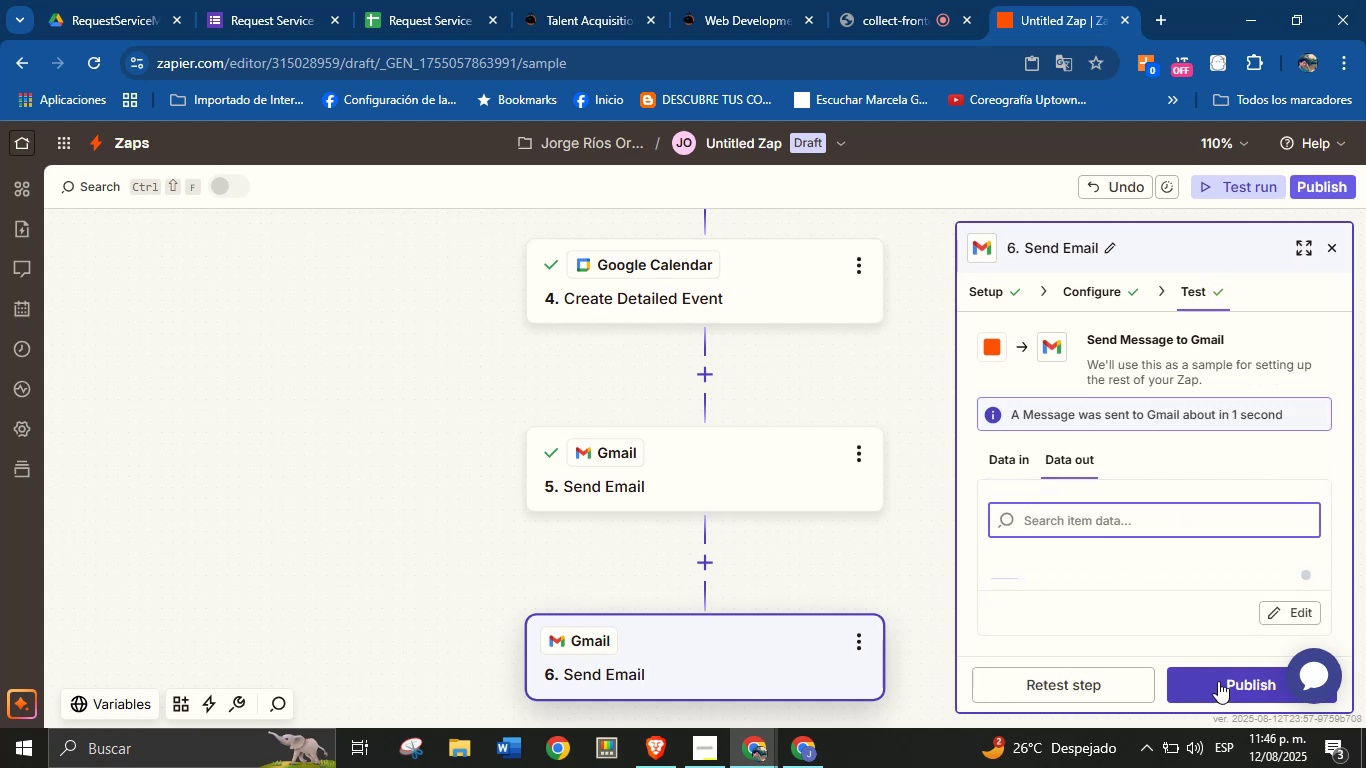 
wait(6.66)
 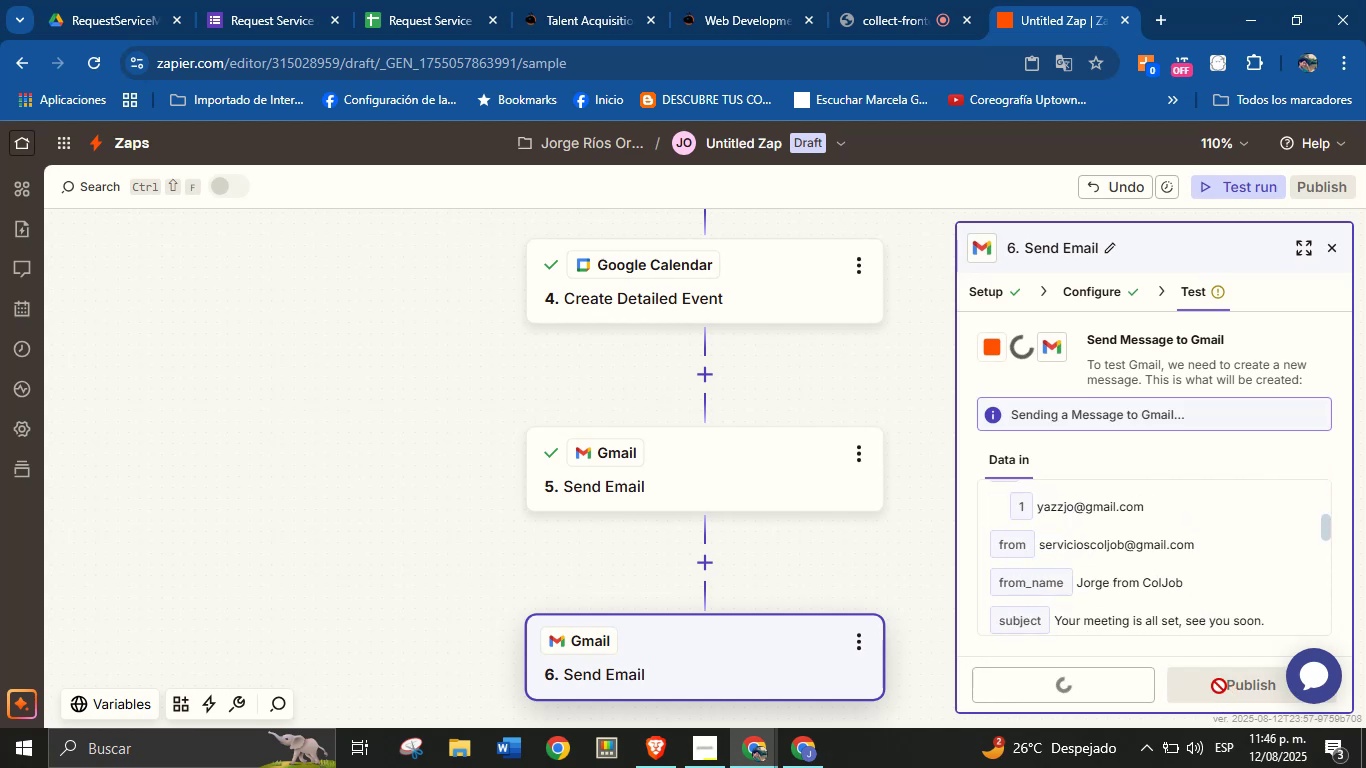 
scroll: coordinate [863, 586], scroll_direction: down, amount: 2.0
 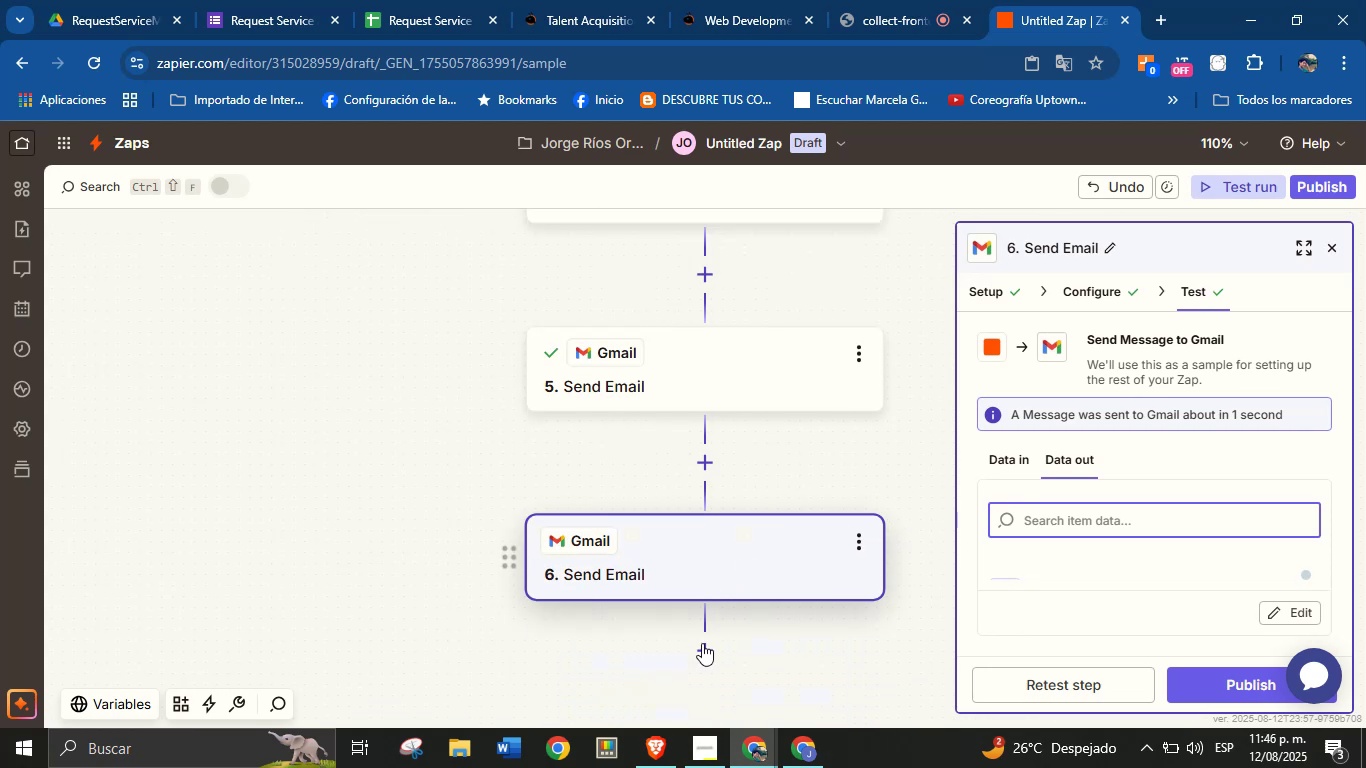 
left_click([702, 650])
 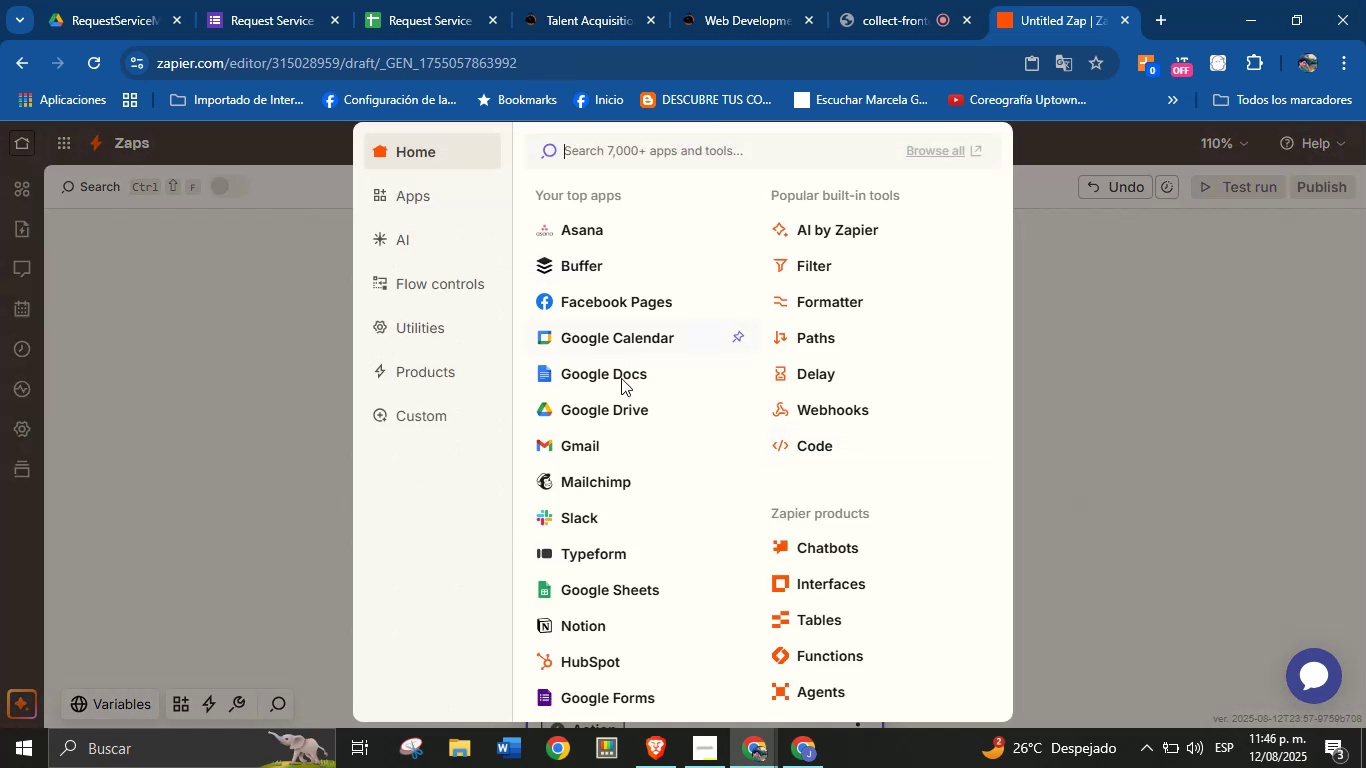 
left_click([592, 521])
 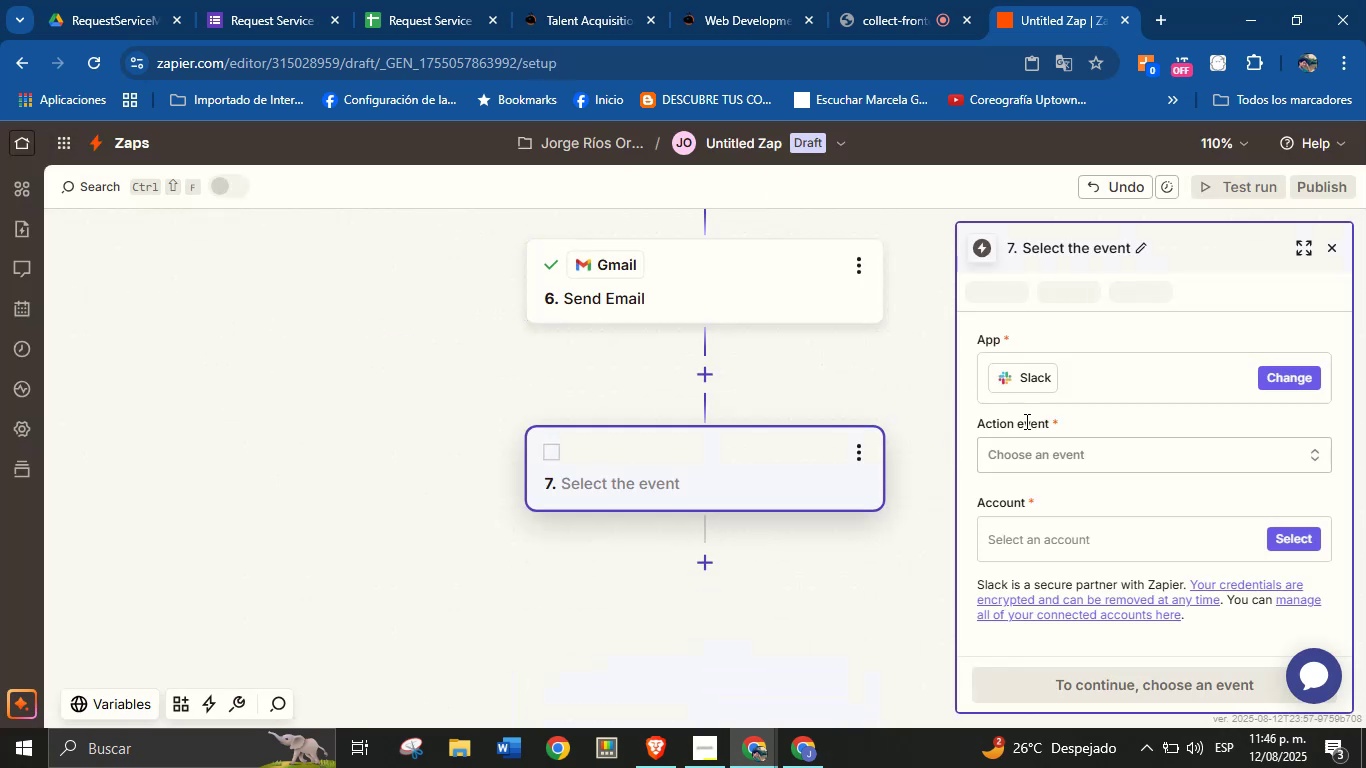 
left_click([1051, 452])
 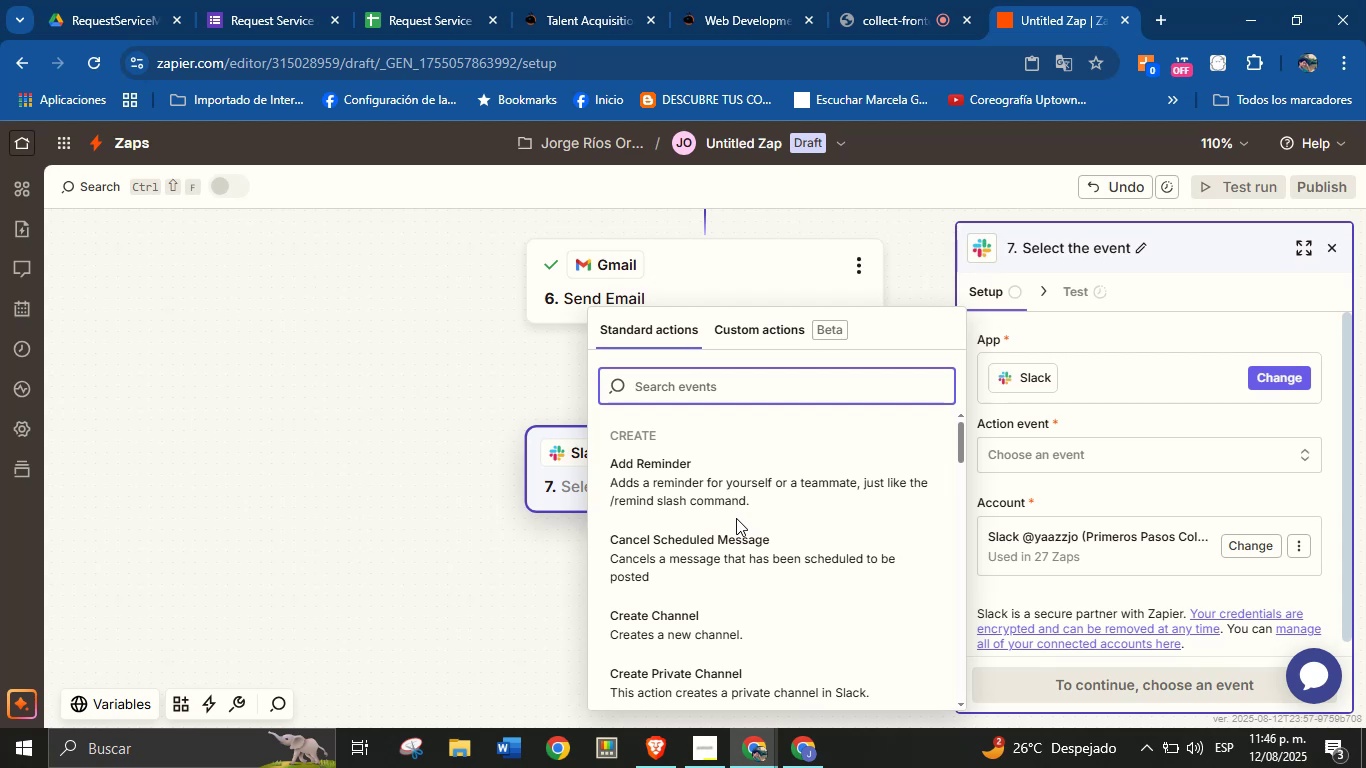 
type(sen)
 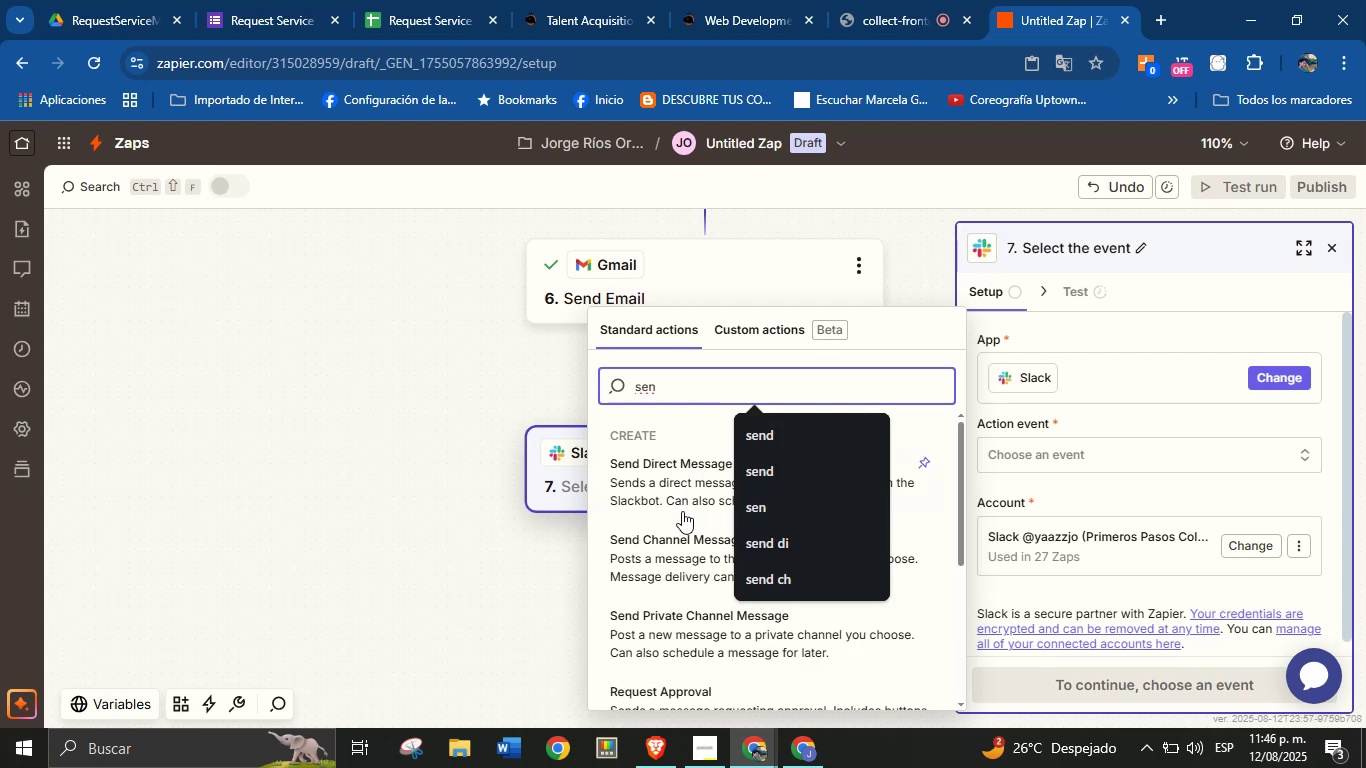 
left_click([695, 382])
 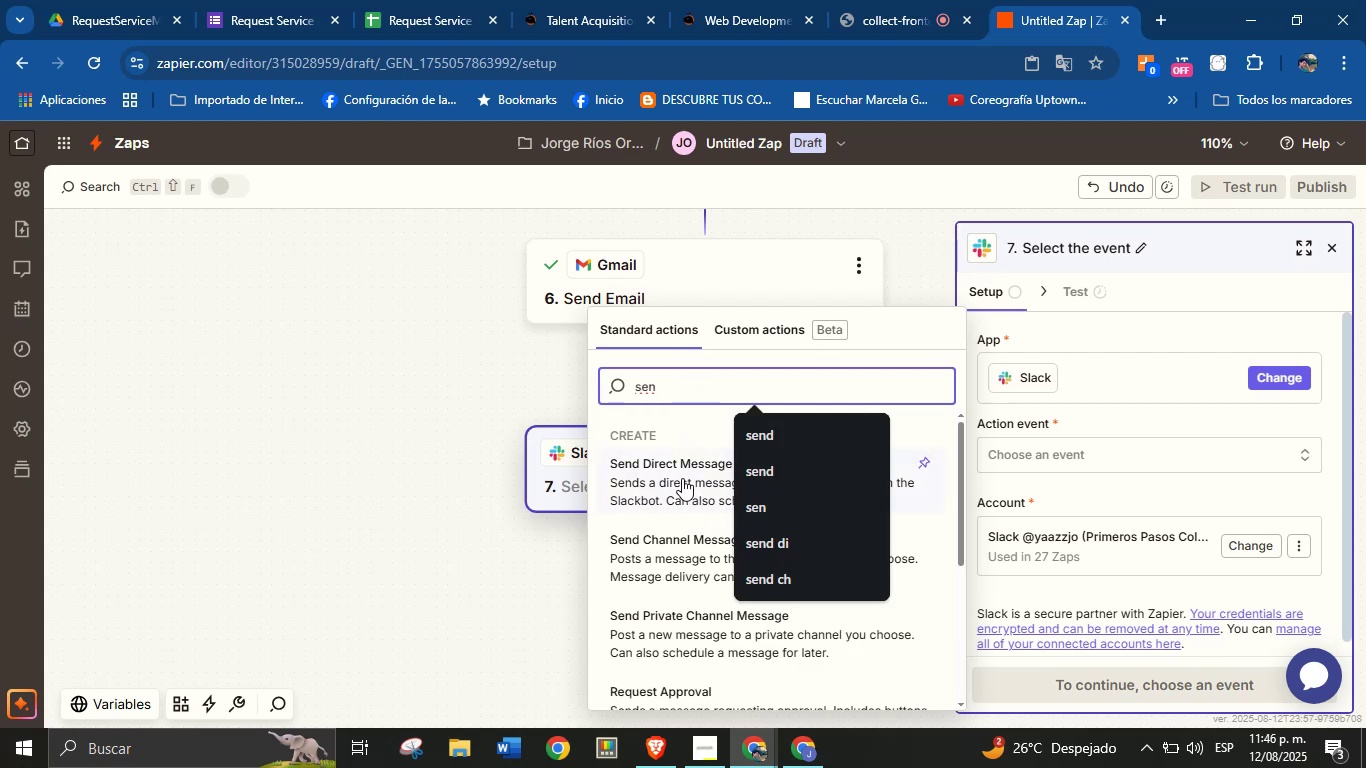 
left_click([682, 478])
 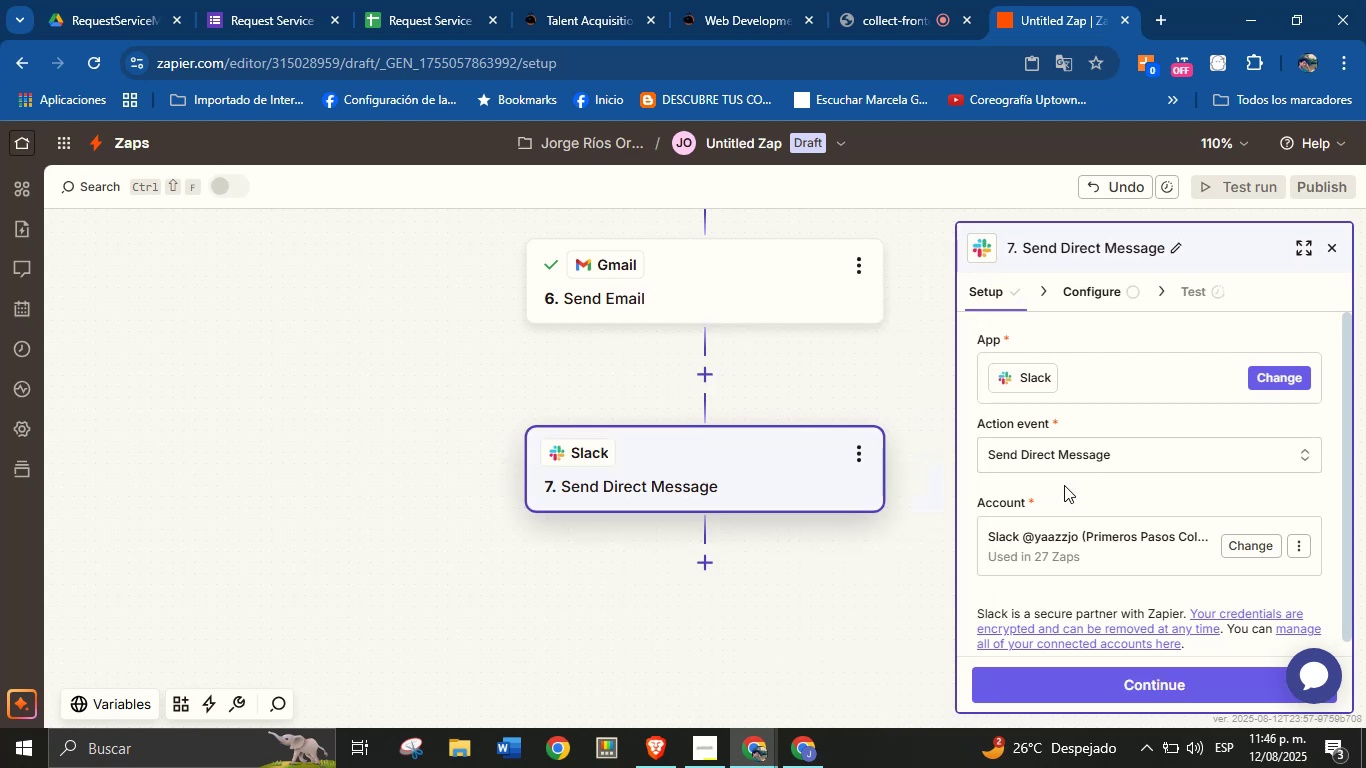 
left_click([1082, 460])
 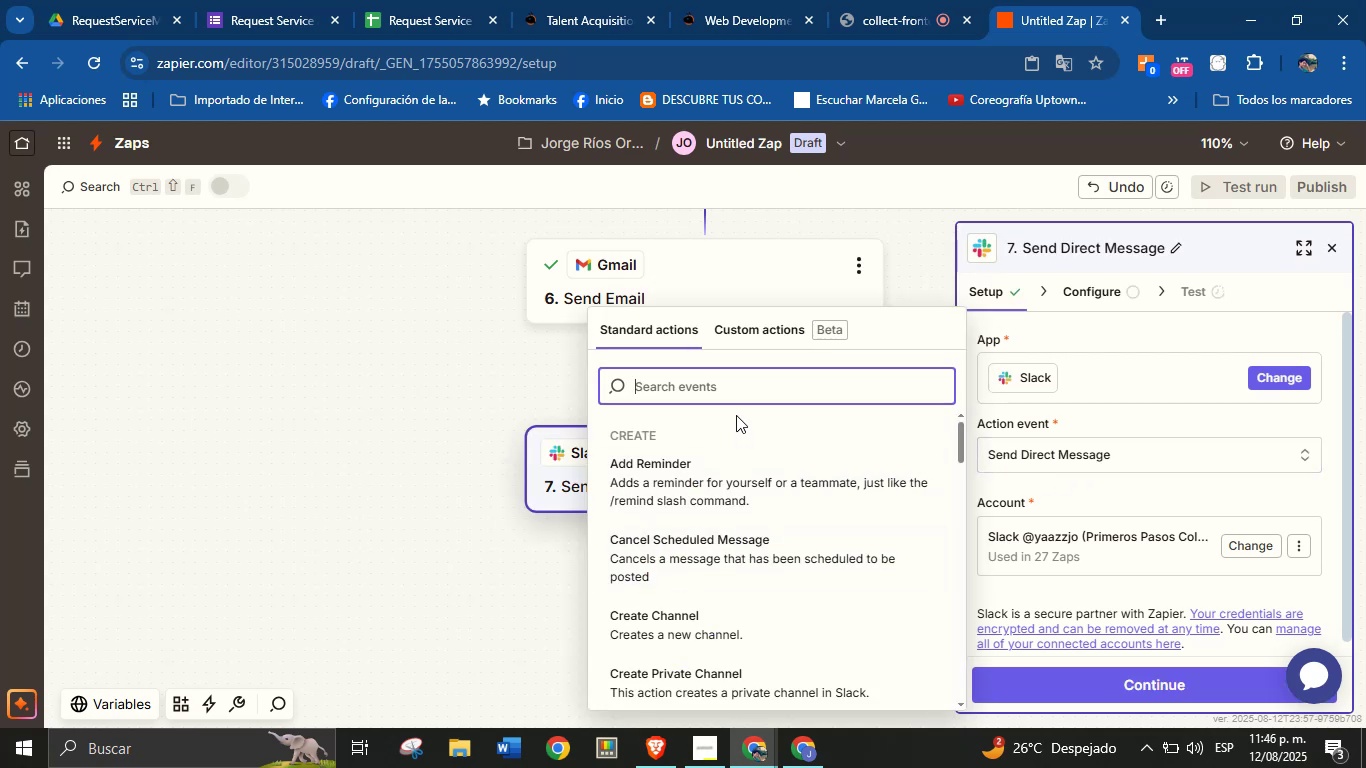 
type(send )
 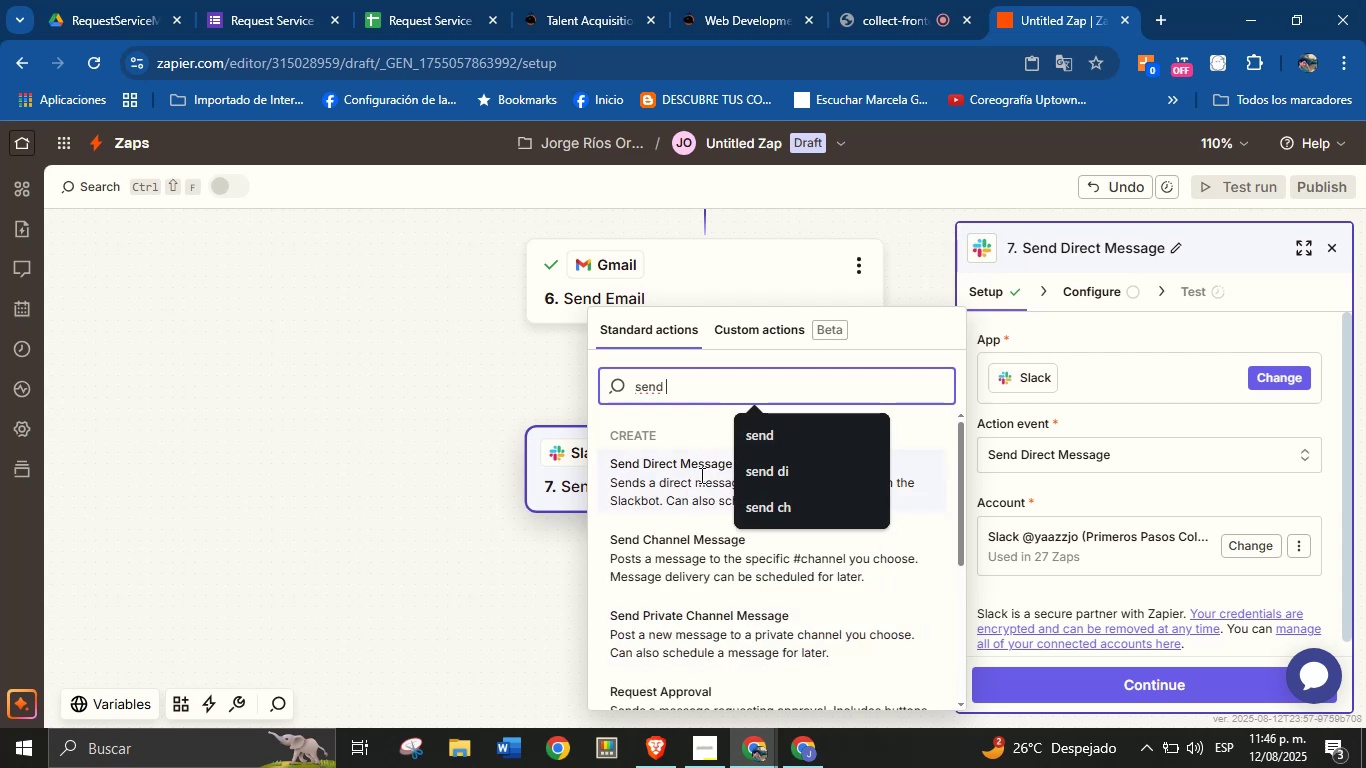 
left_click([661, 554])
 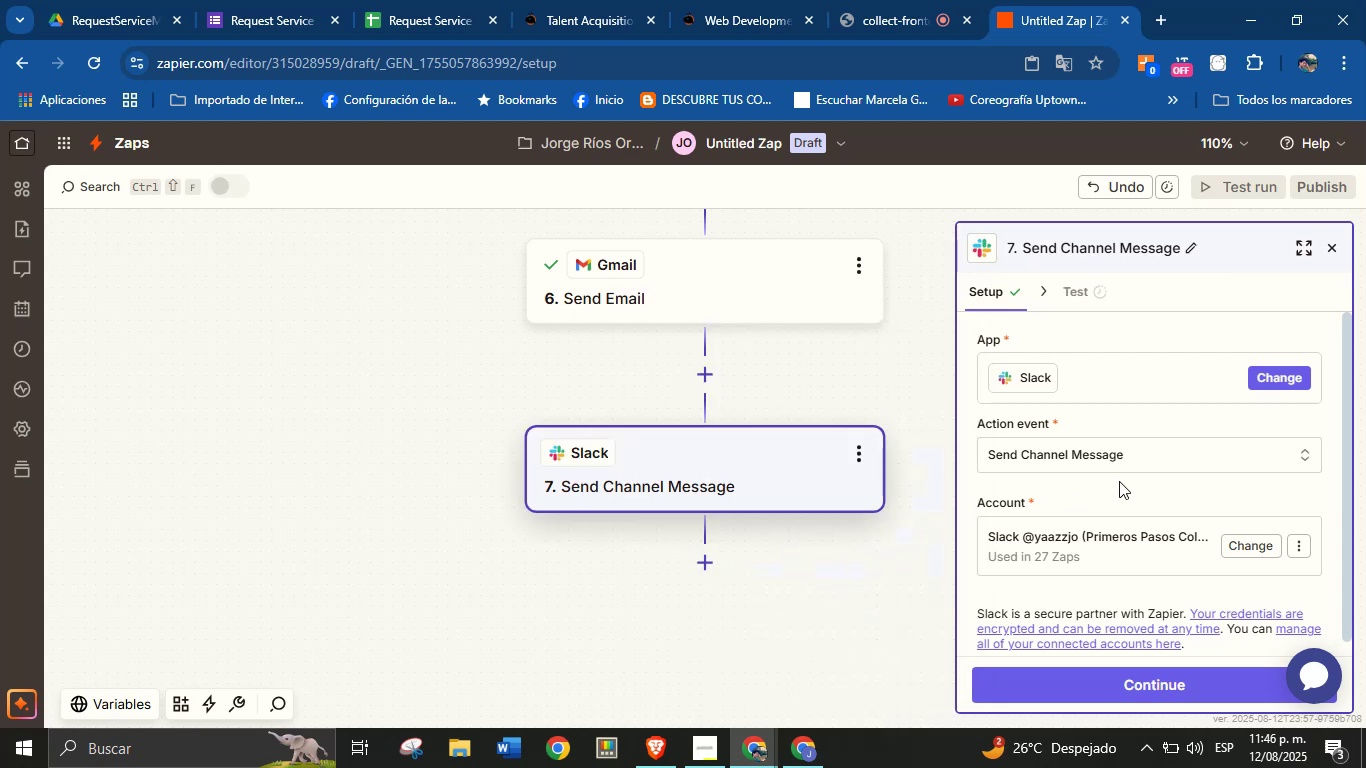 
left_click([1122, 486])
 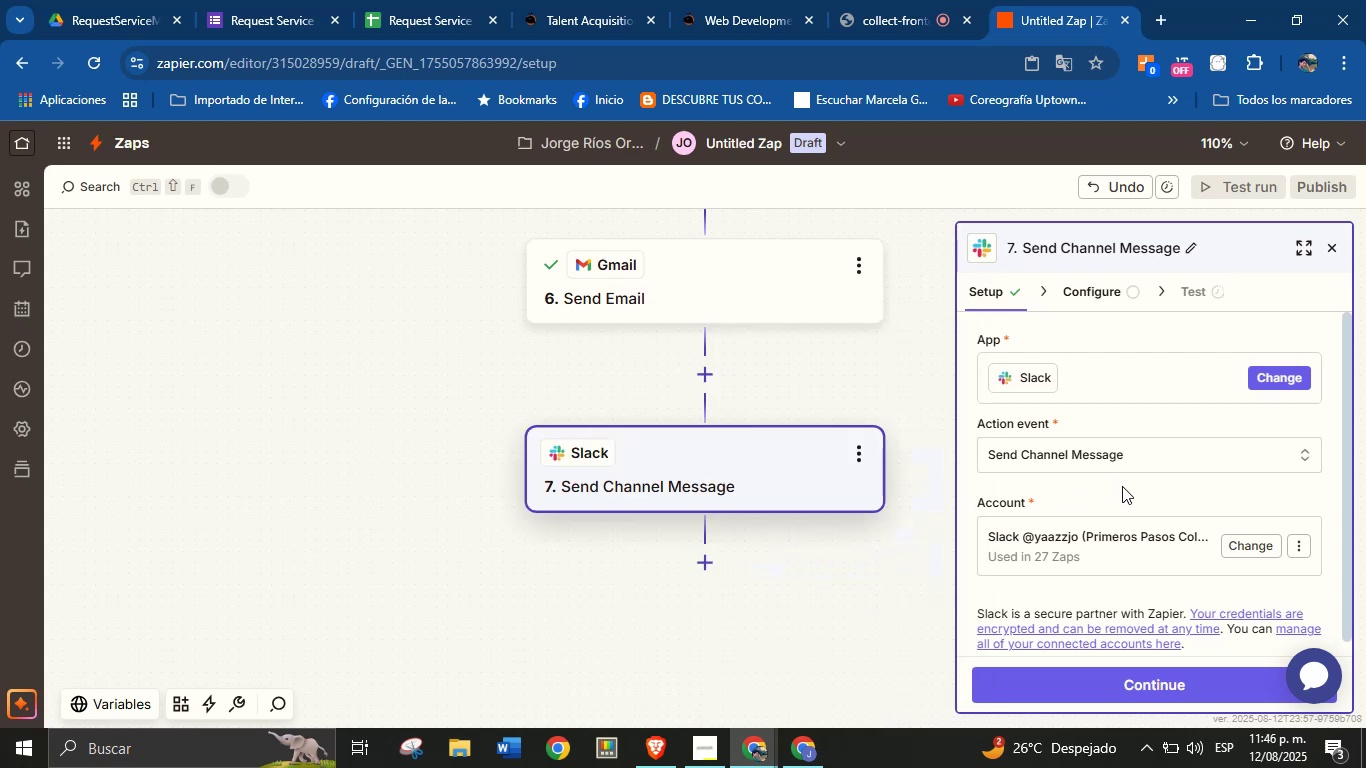 
scroll: coordinate [1122, 486], scroll_direction: down, amount: 2.0
 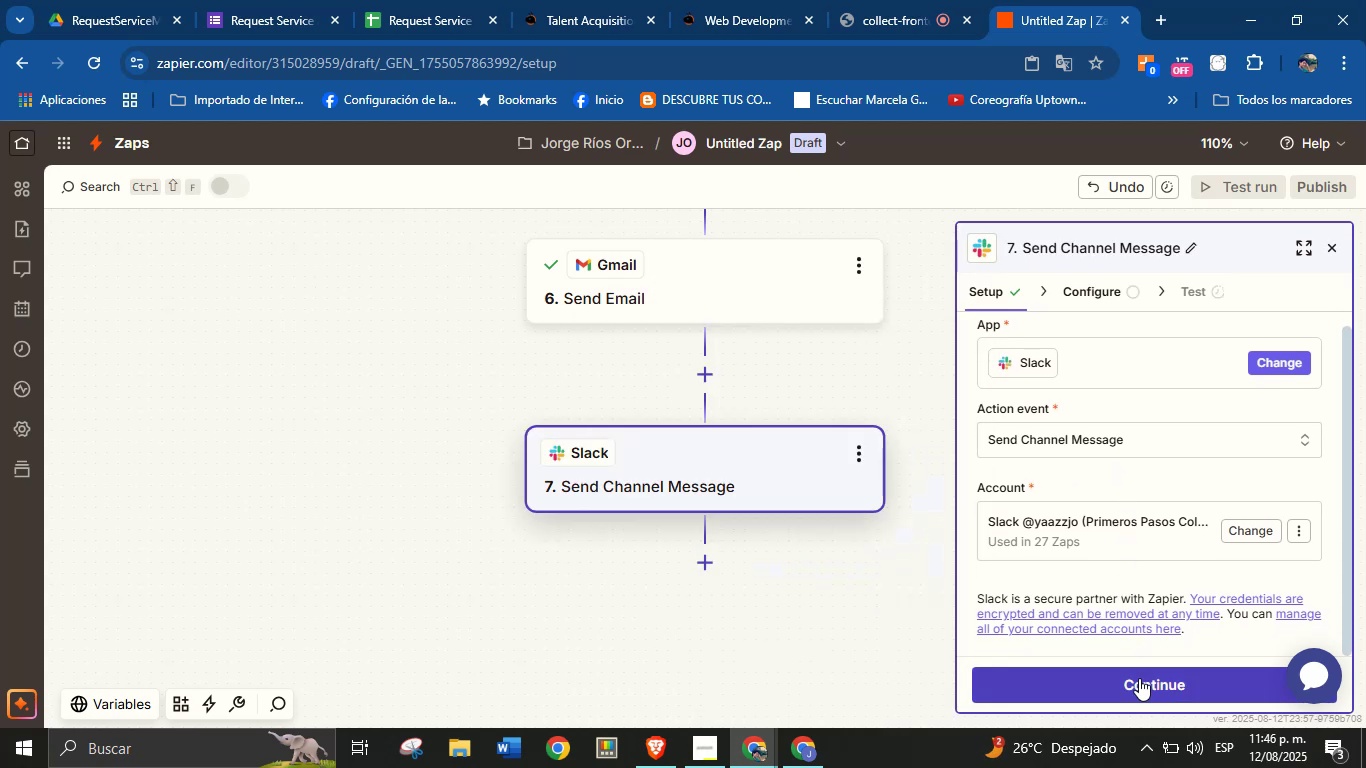 
left_click([1139, 681])
 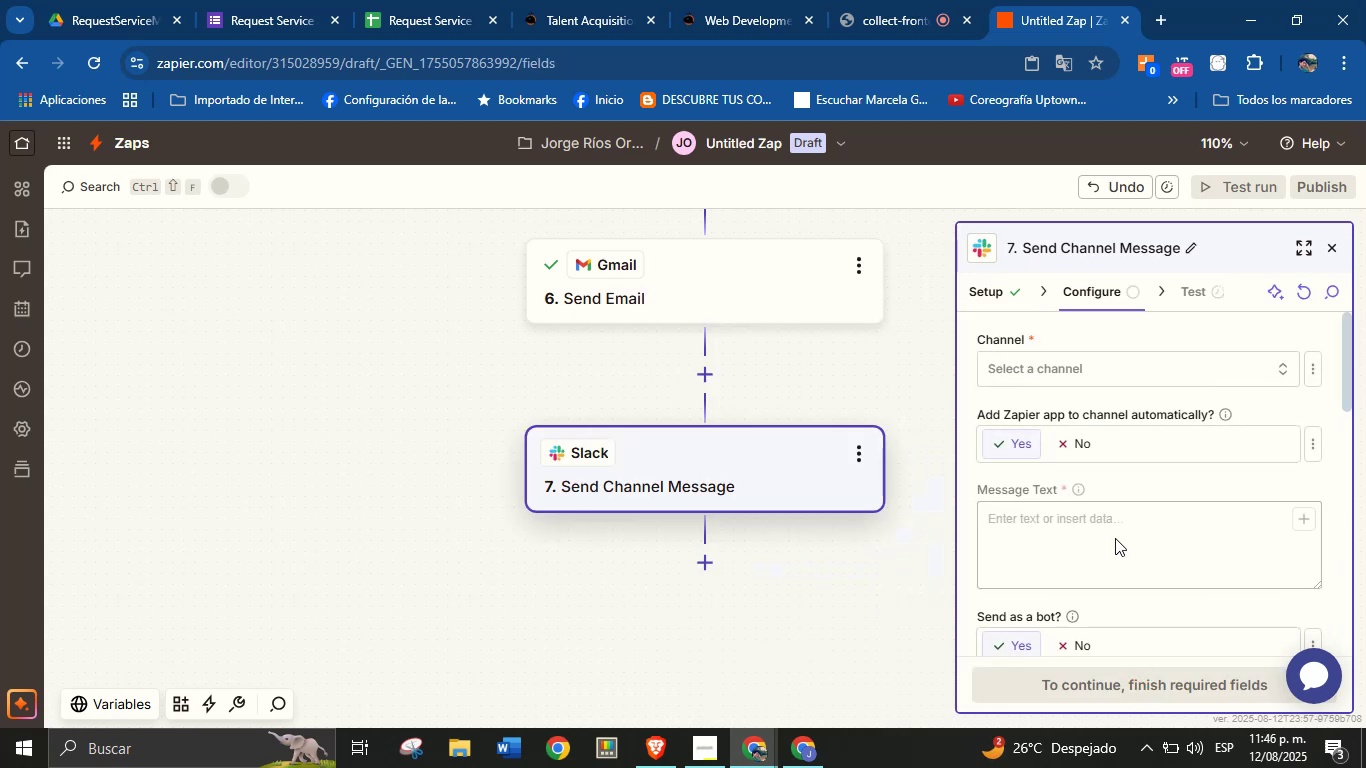 
left_click([1122, 358])
 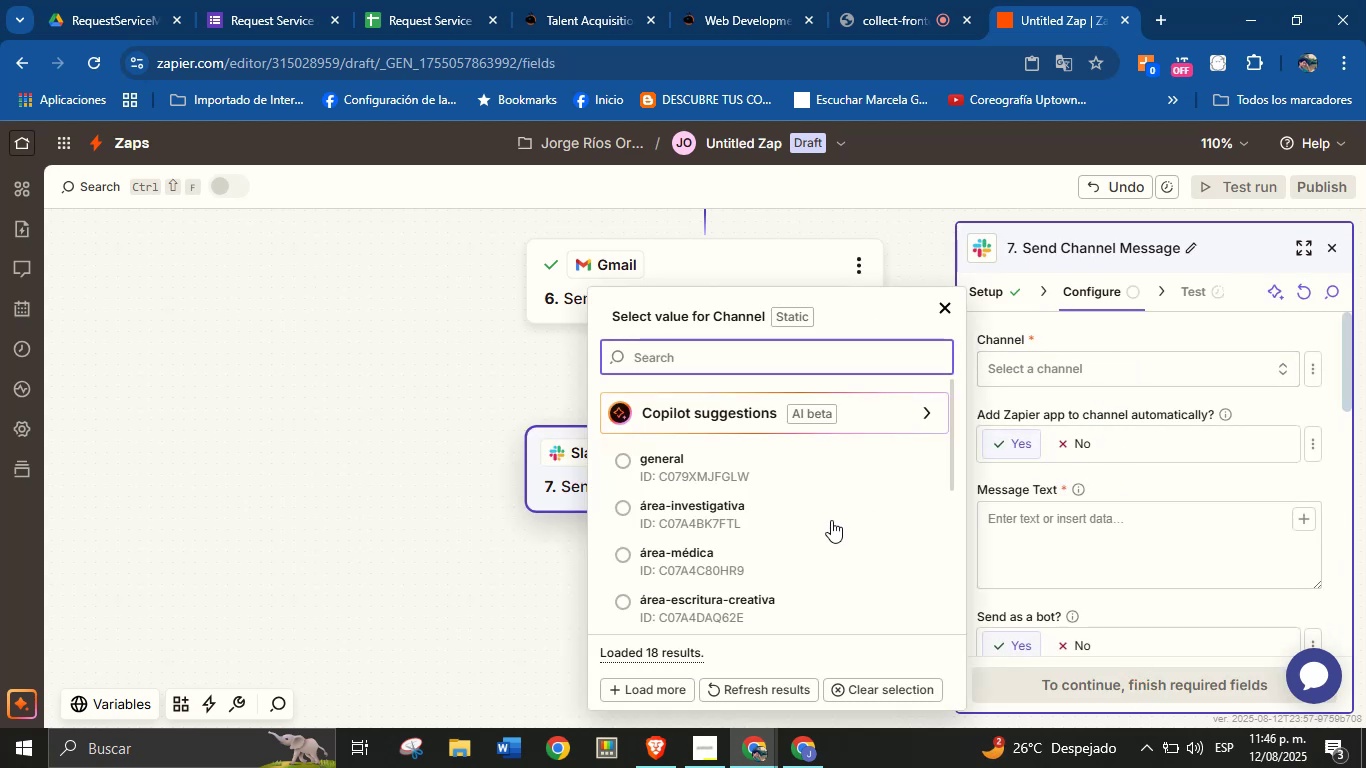 
scroll: coordinate [715, 493], scroll_direction: down, amount: 8.0
 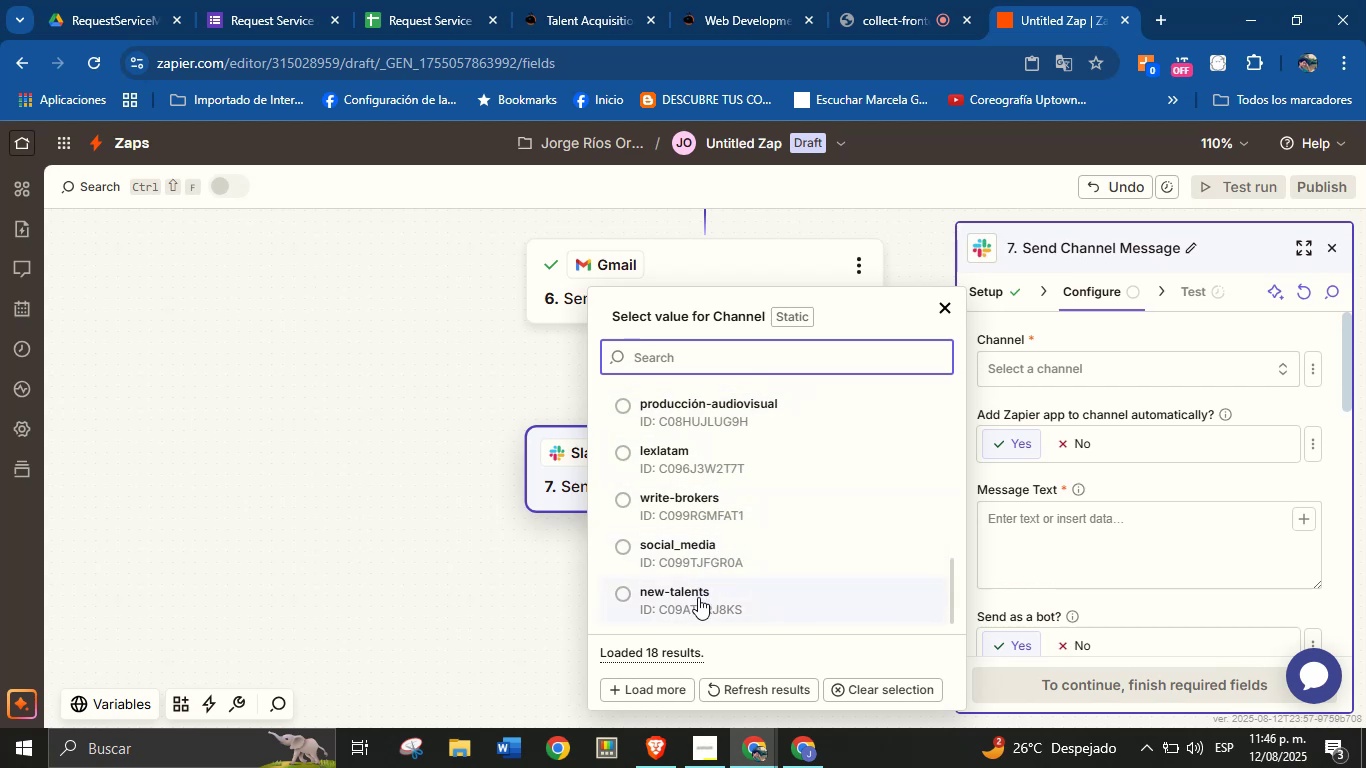 
left_click([698, 598])
 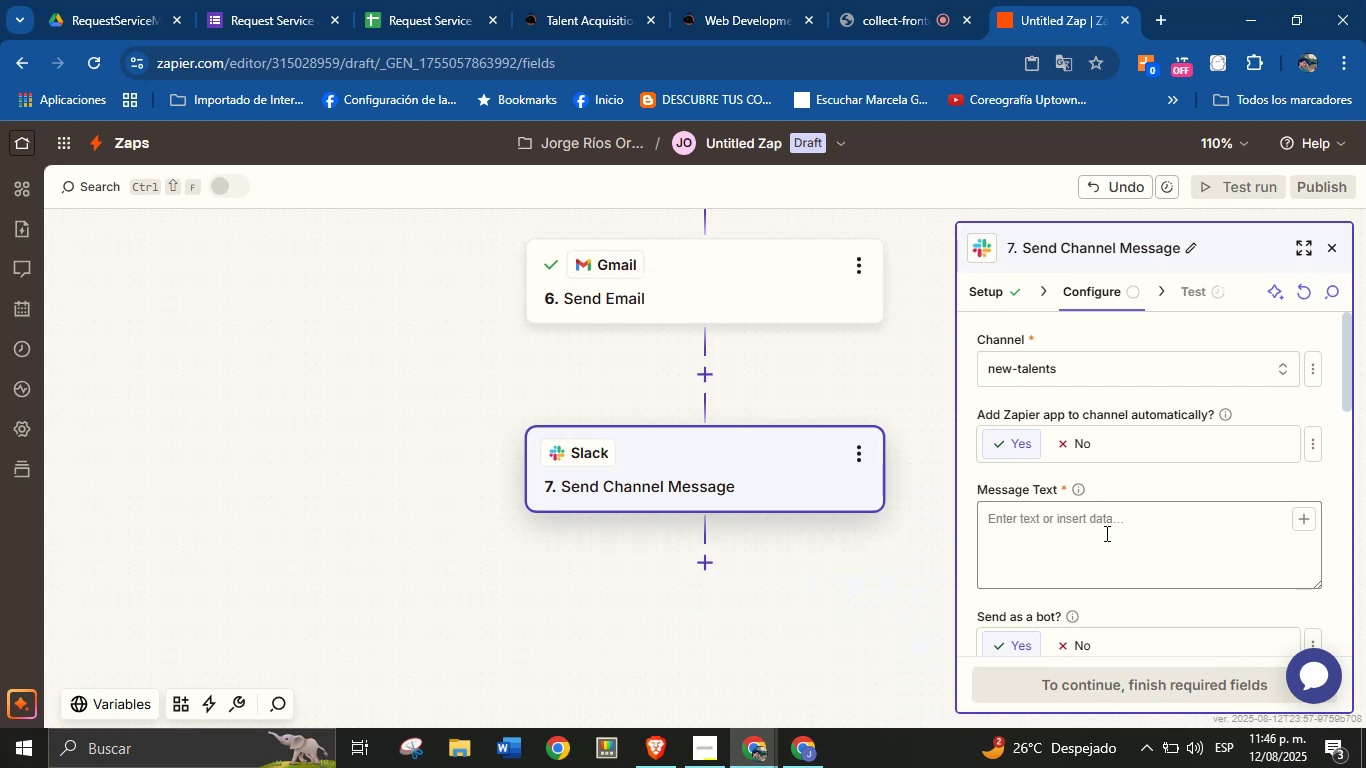 
left_click([1078, 370])
 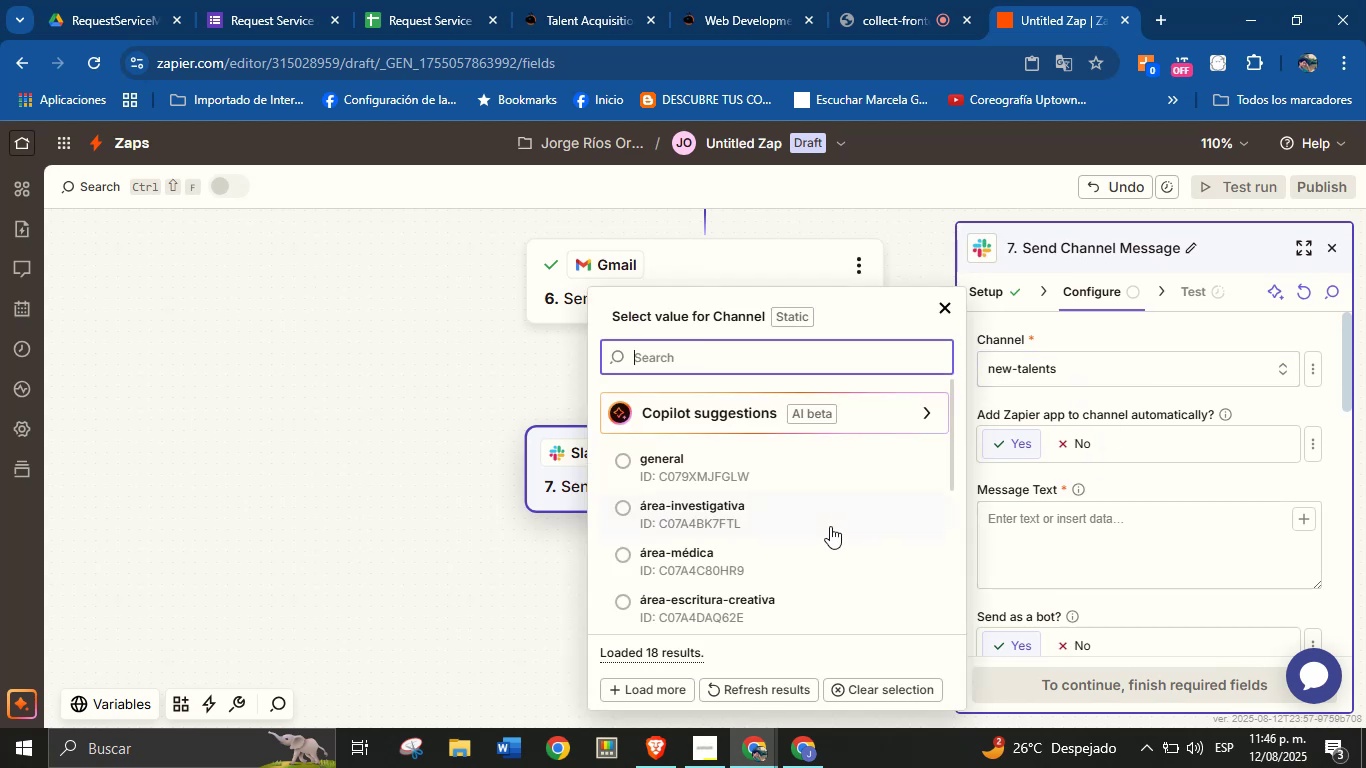 
scroll: coordinate [733, 542], scroll_direction: down, amount: 10.0
 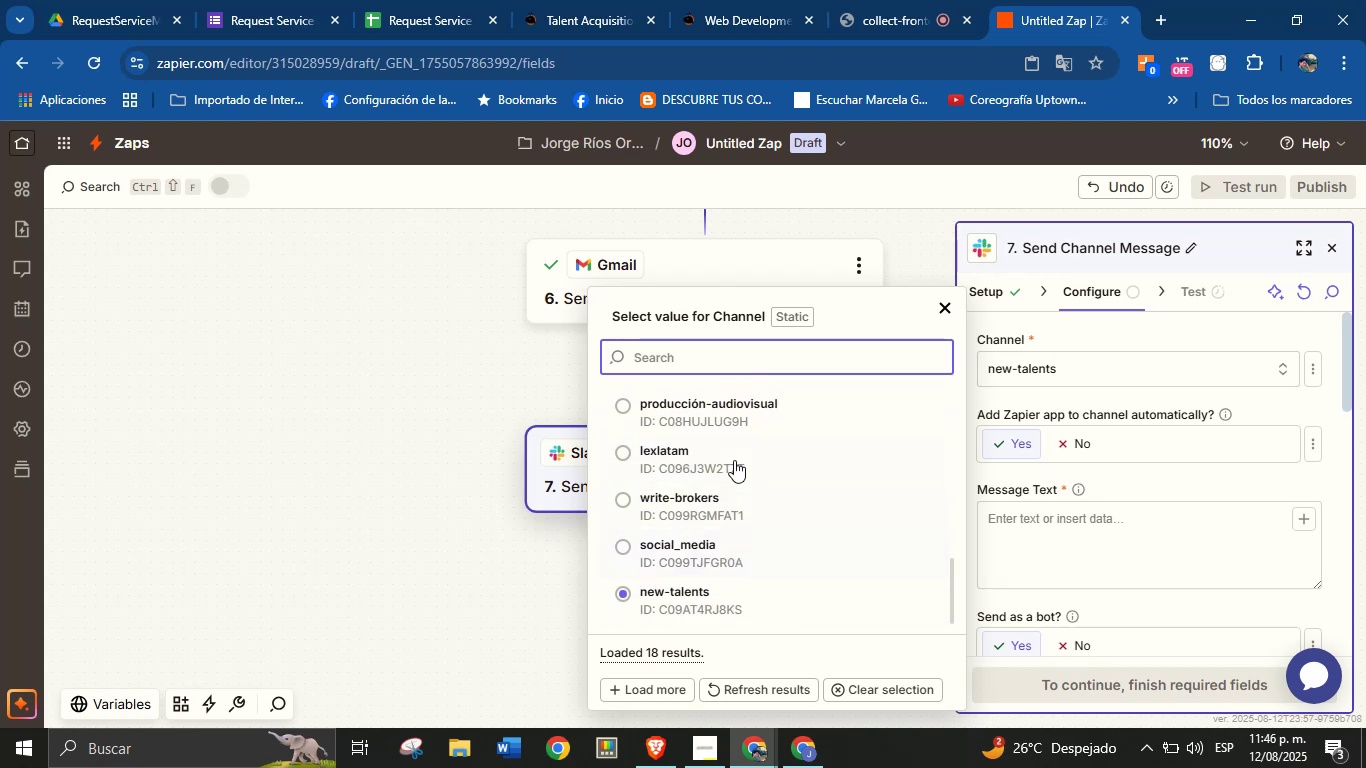 
scroll: coordinate [731, 495], scroll_direction: up, amount: 5.0
 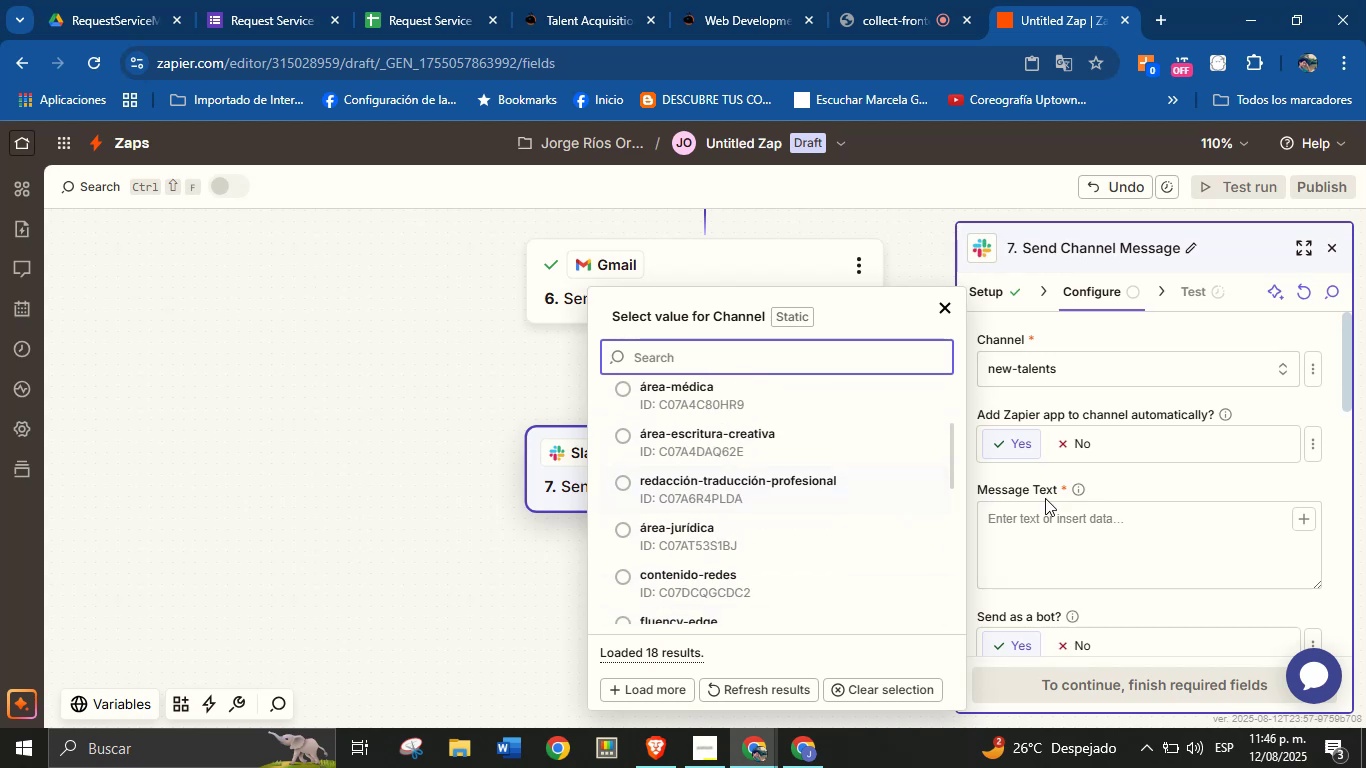 
left_click([1105, 487])
 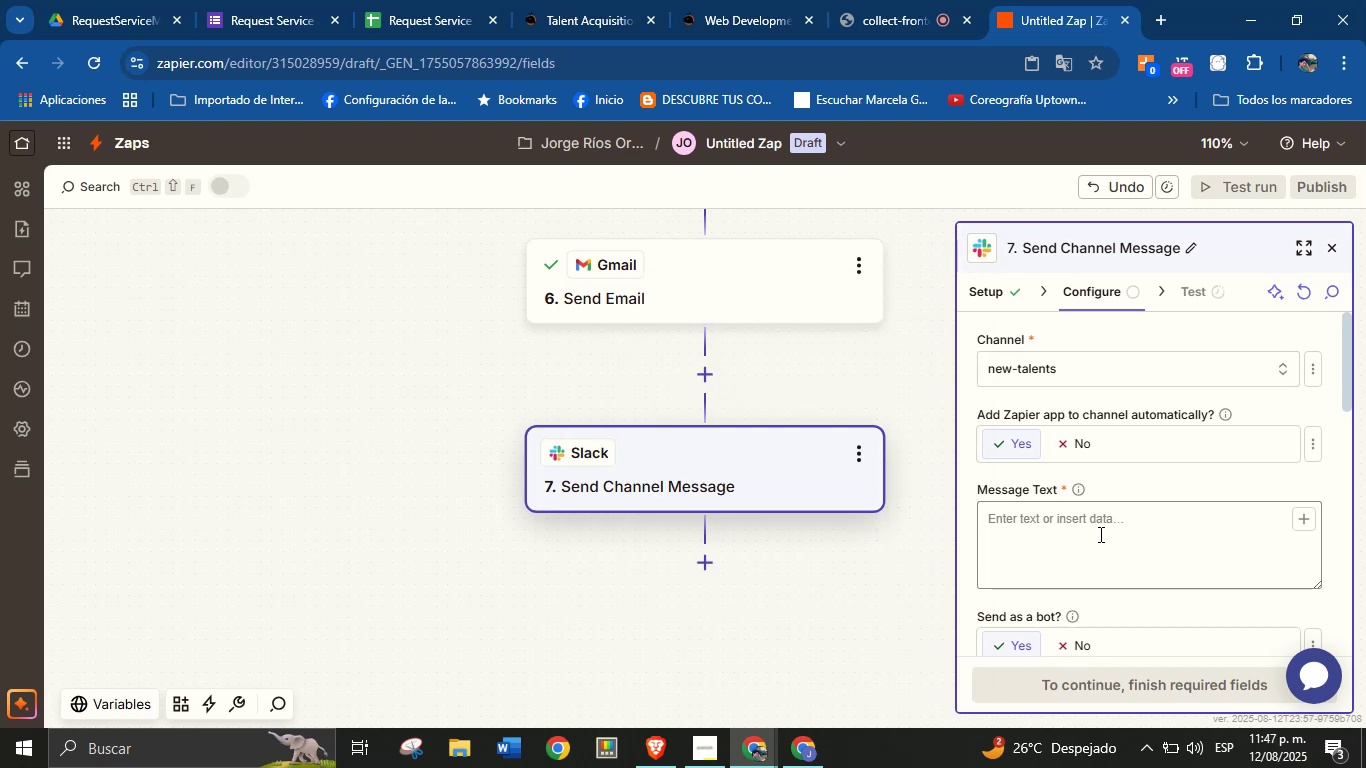 
left_click([1099, 531])
 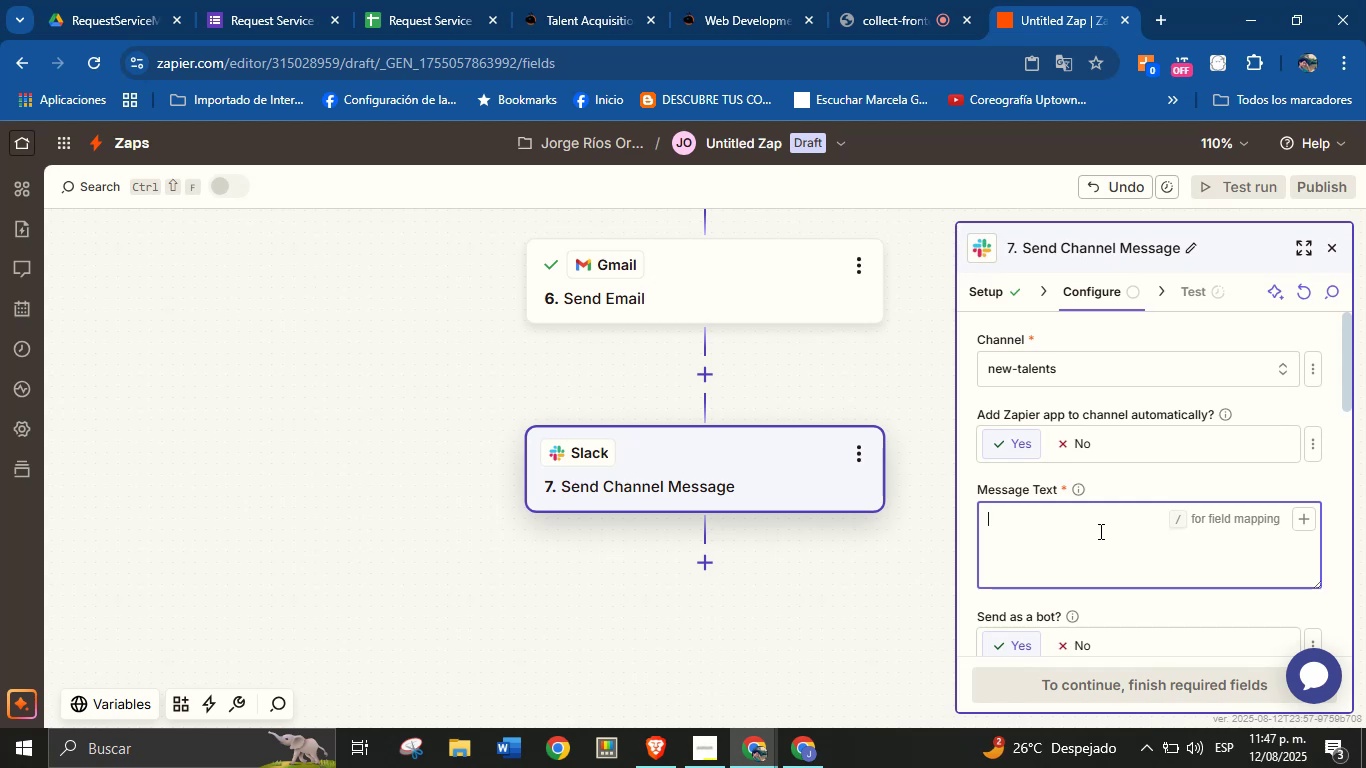 
wait(46.73)
 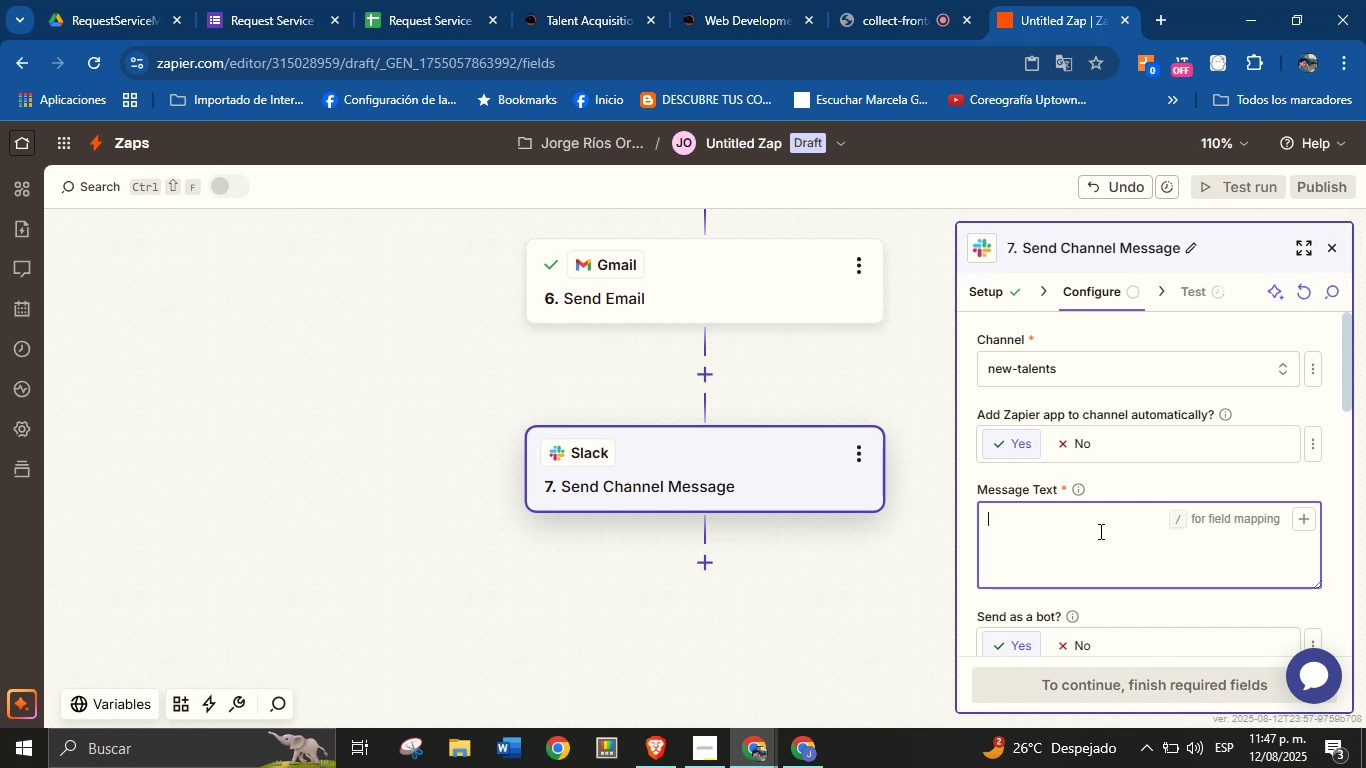 
type(Hi guys!)
 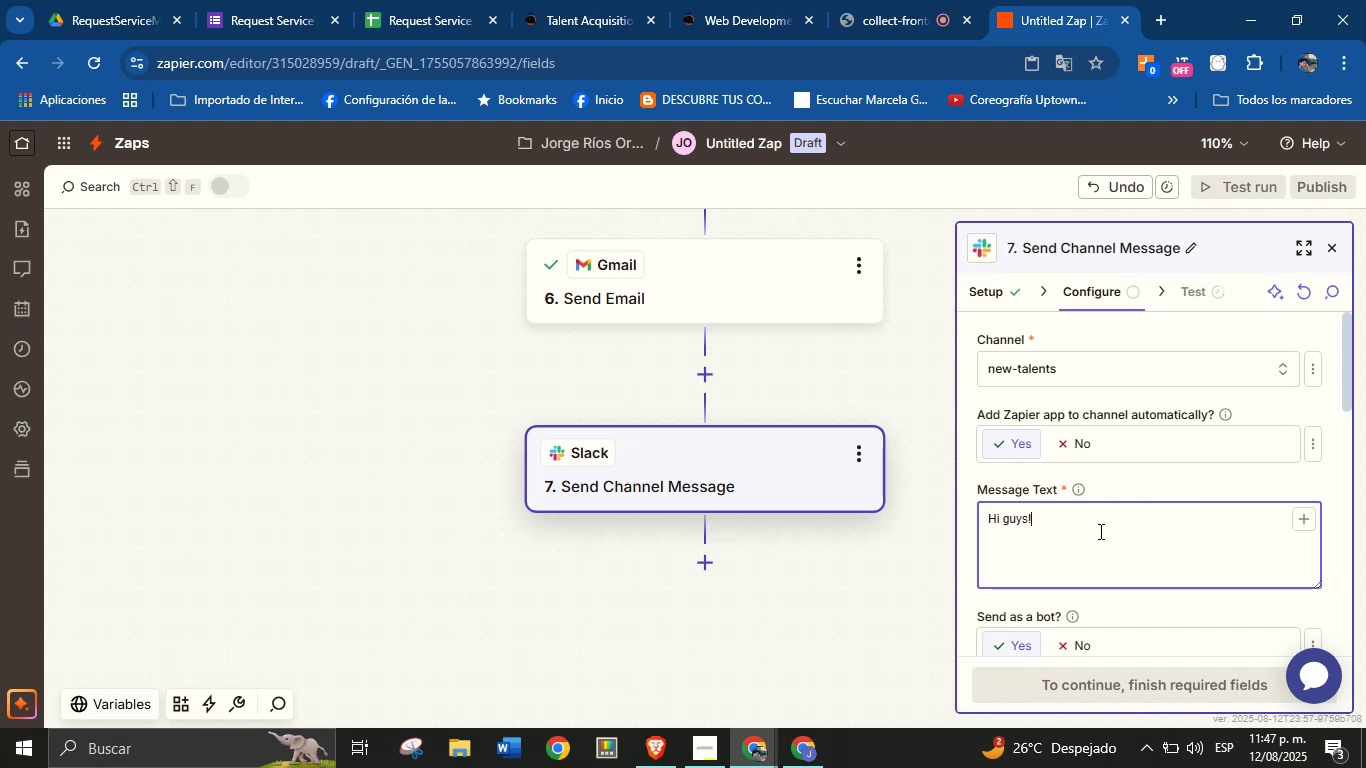 
key(Enter)
 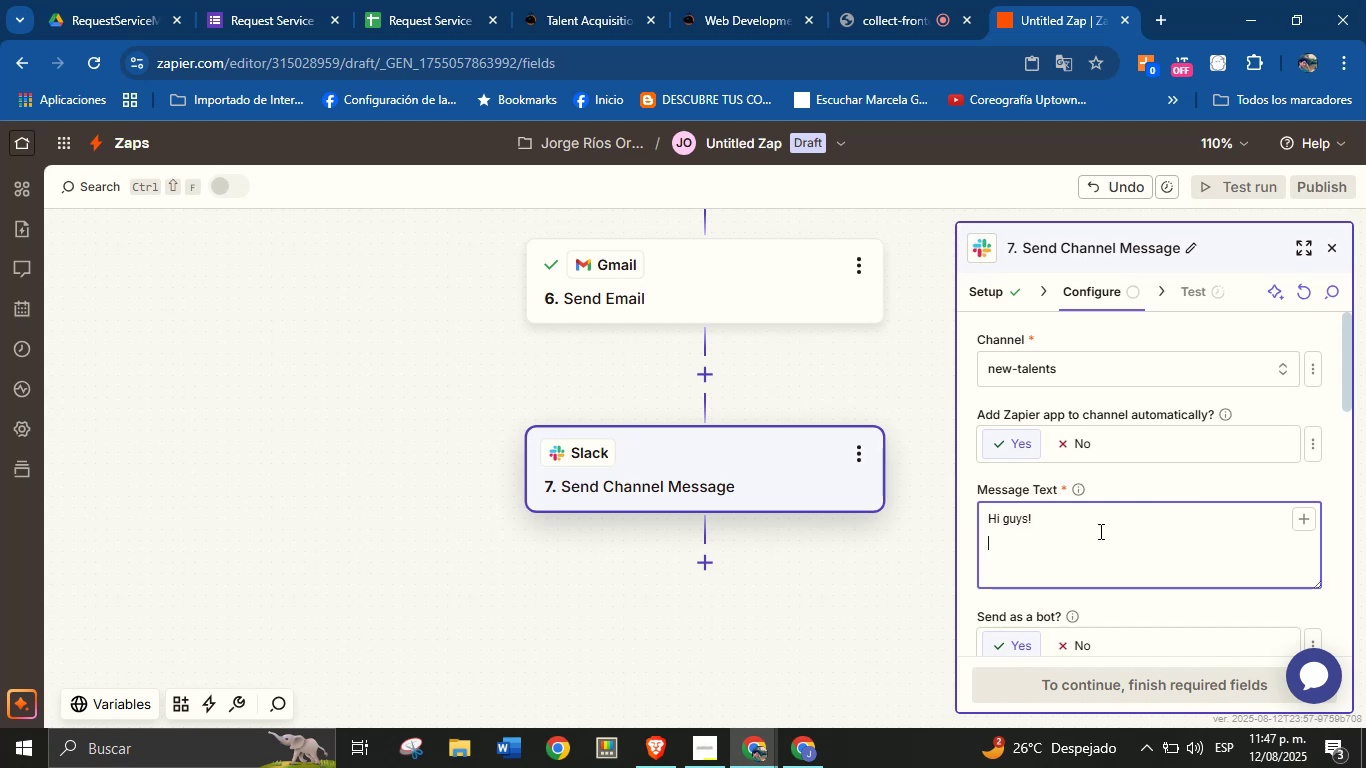 
type(NEW)
key(Backspace)
key(Backspace)
type(ew customer> )
 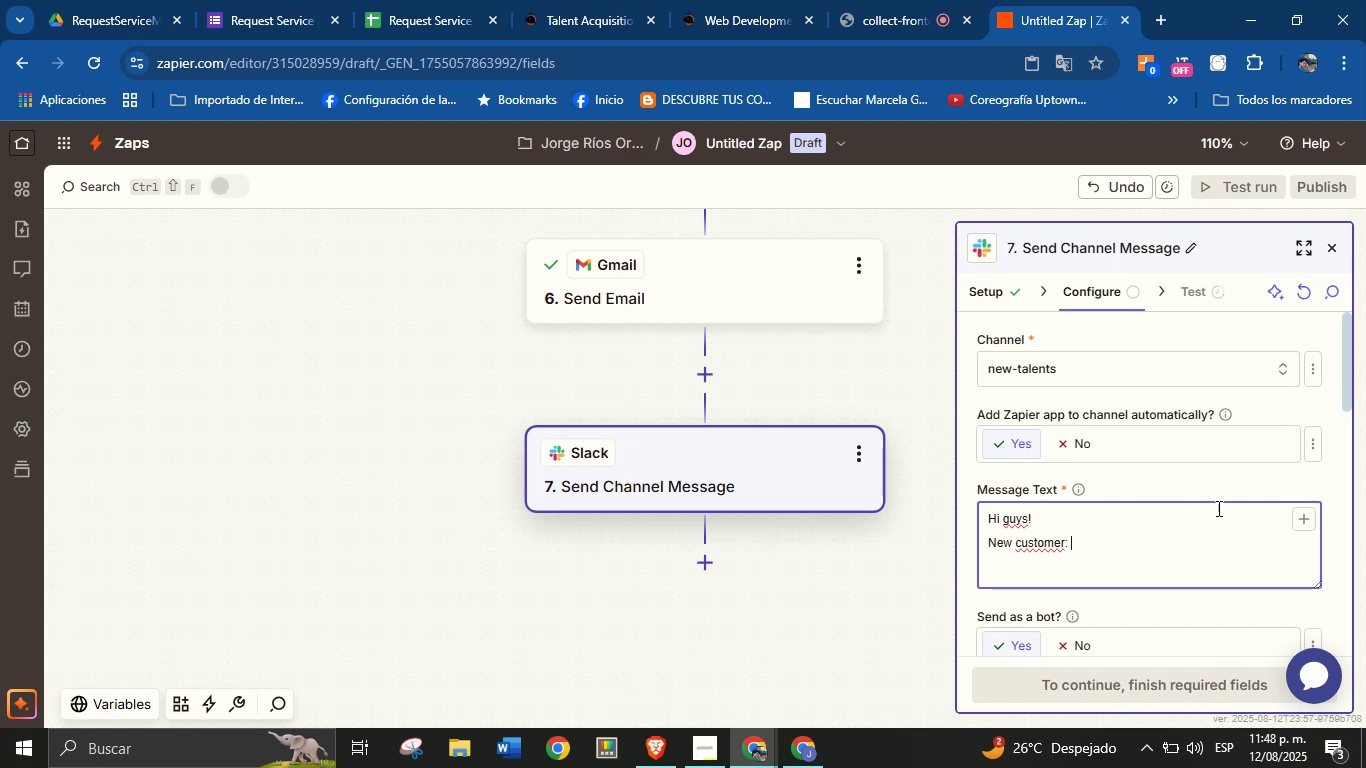 
left_click([1309, 527])
 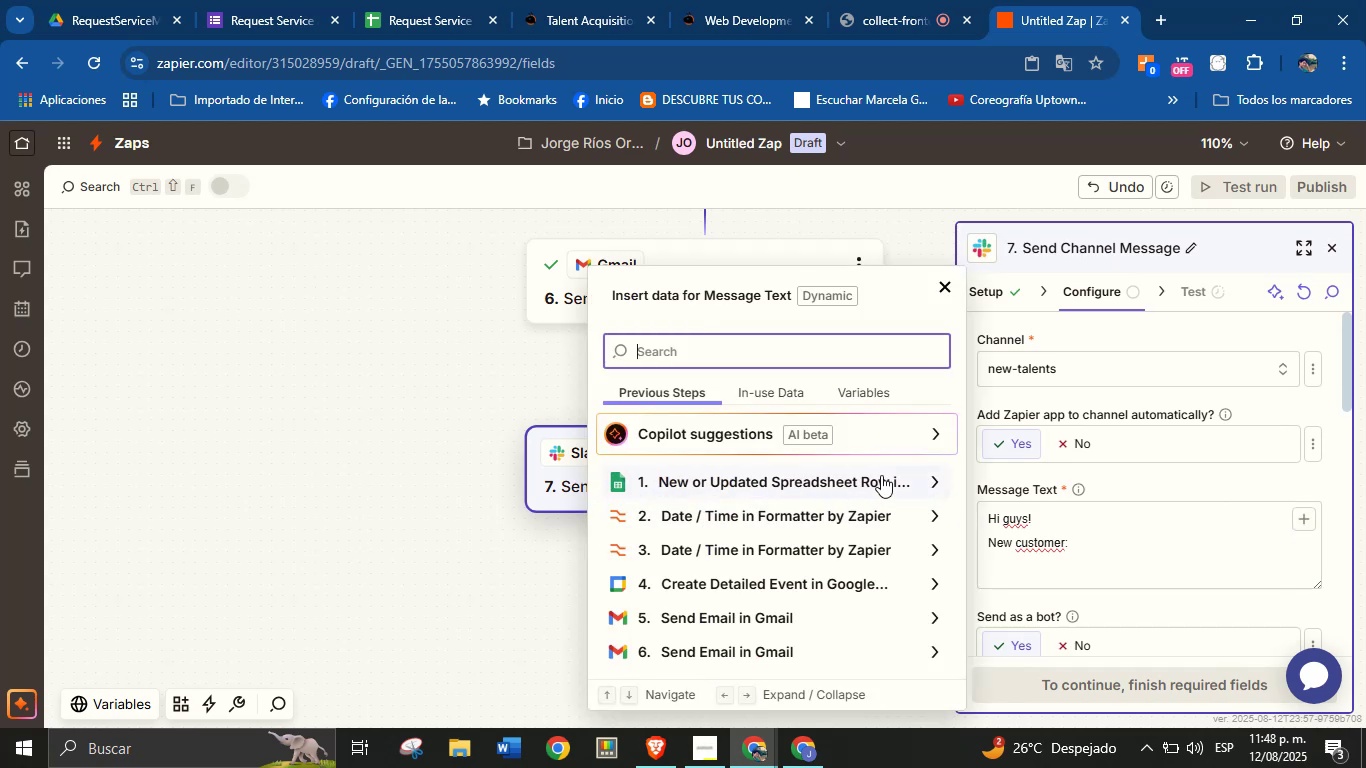 
left_click([929, 481])
 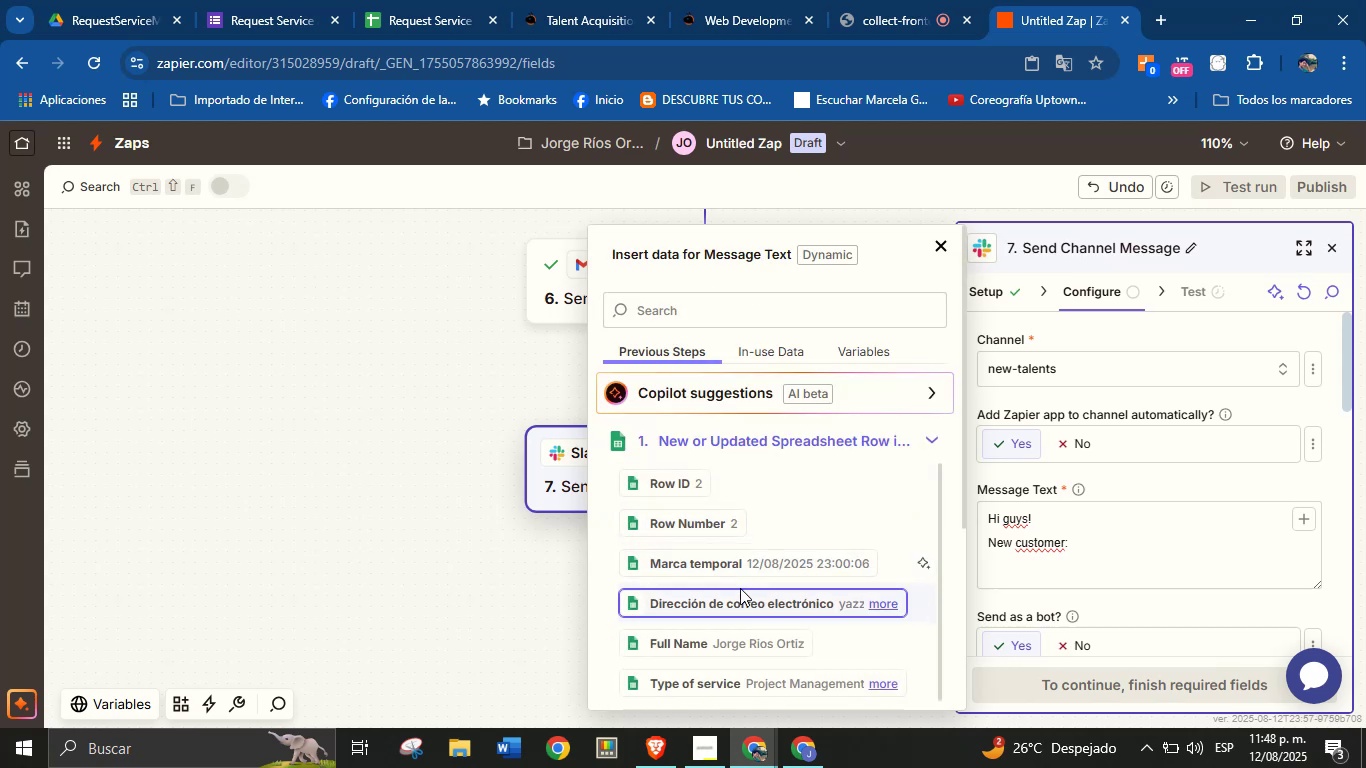 
left_click([748, 631])
 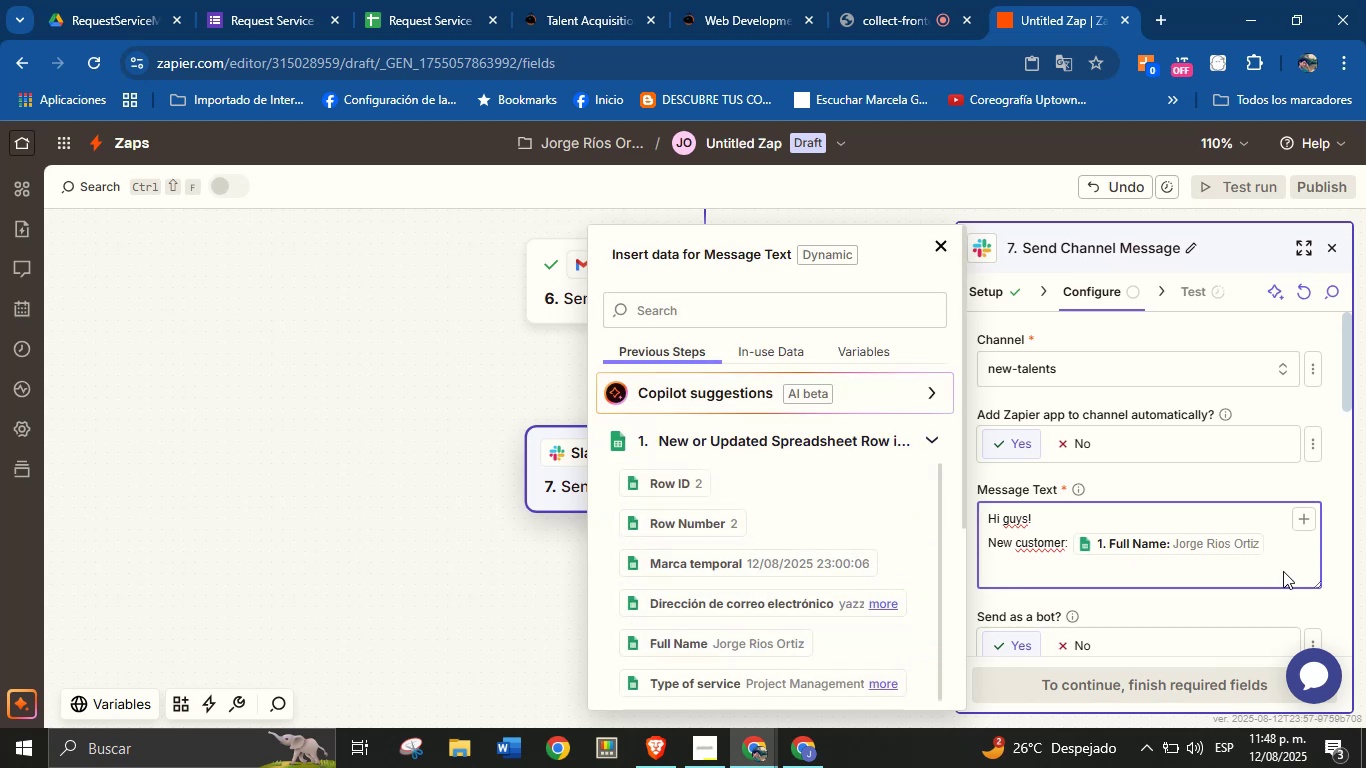 
key(Enter)
 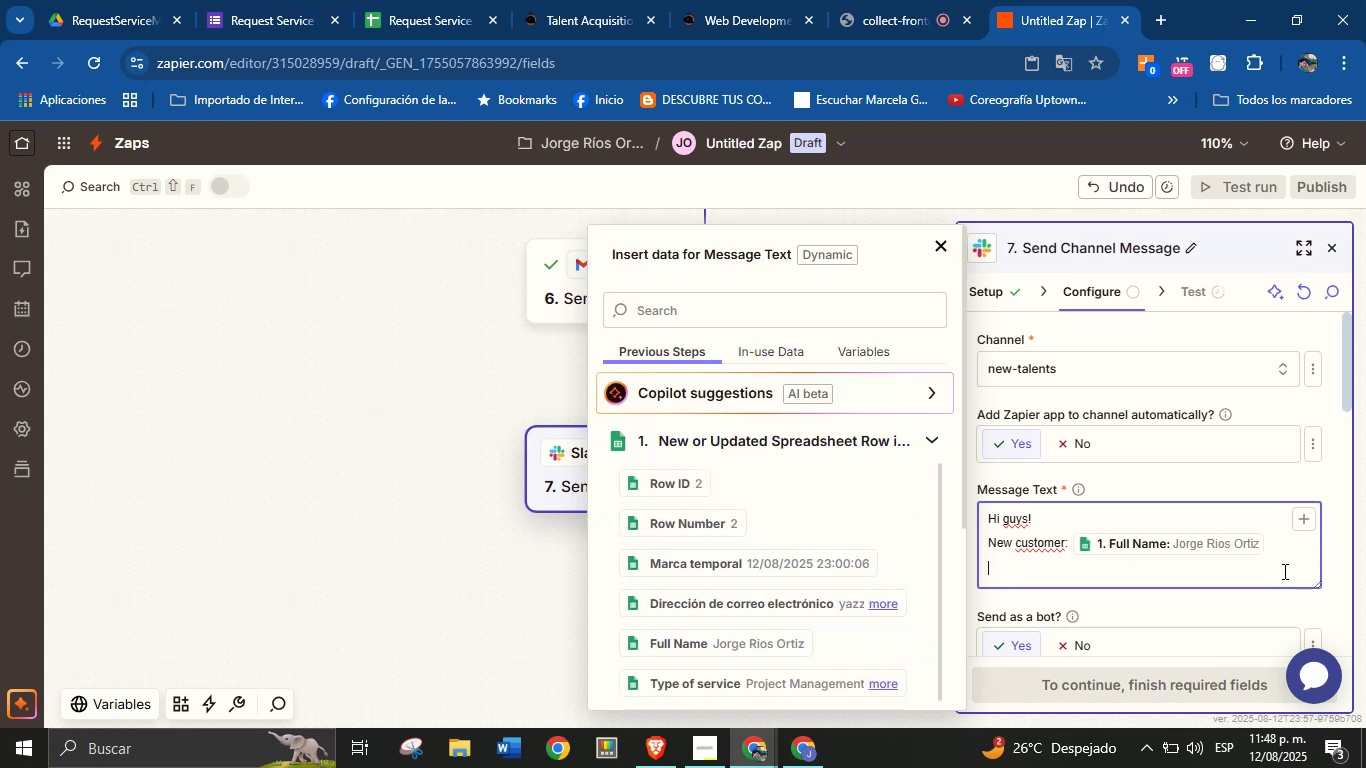 
type(Type service> )
 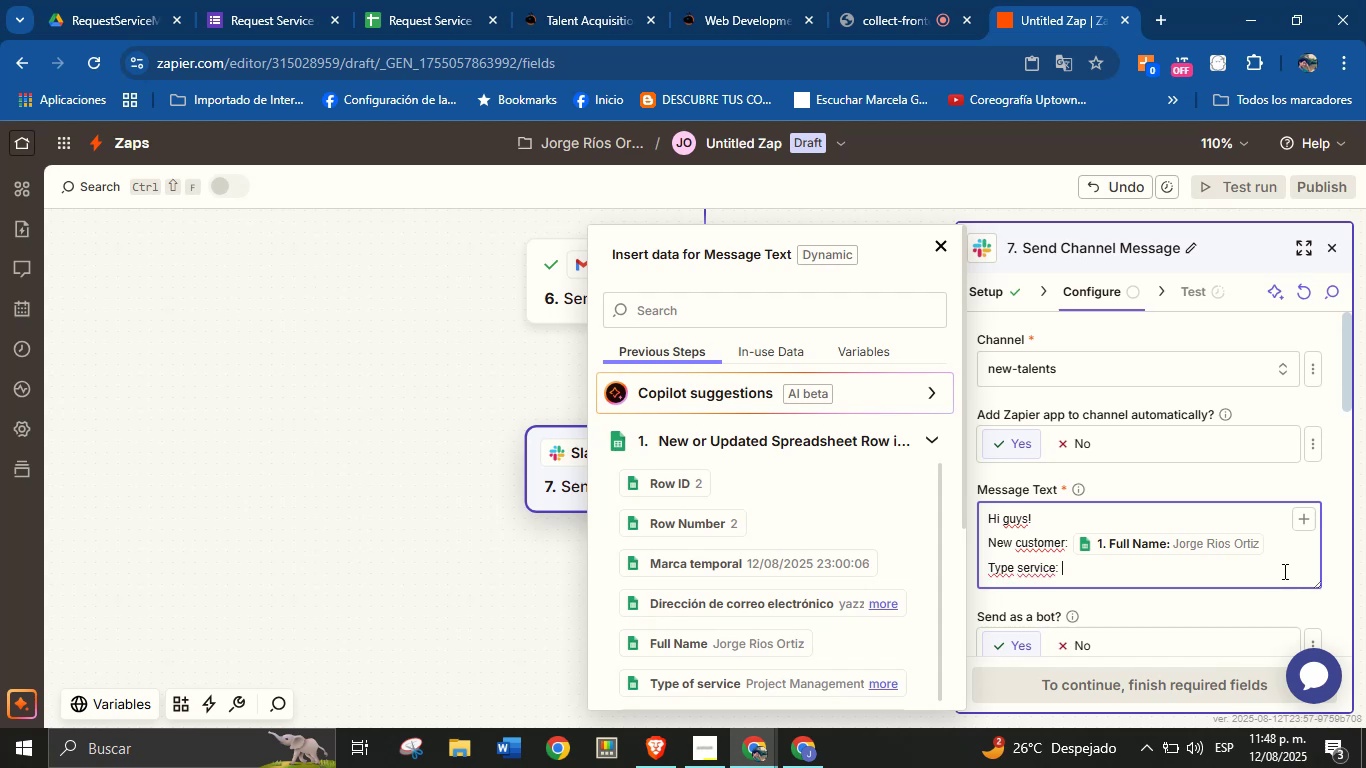 
left_click([1301, 521])
 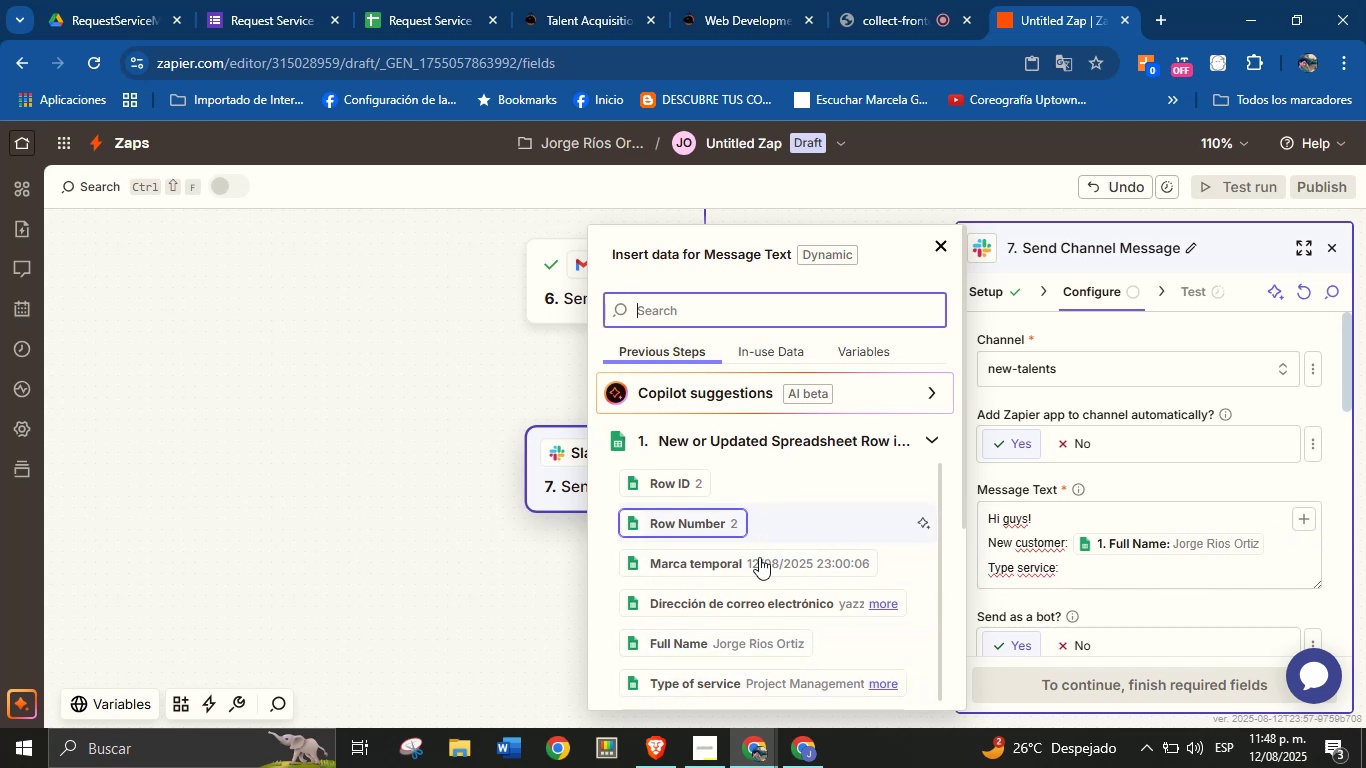 
left_click([761, 683])
 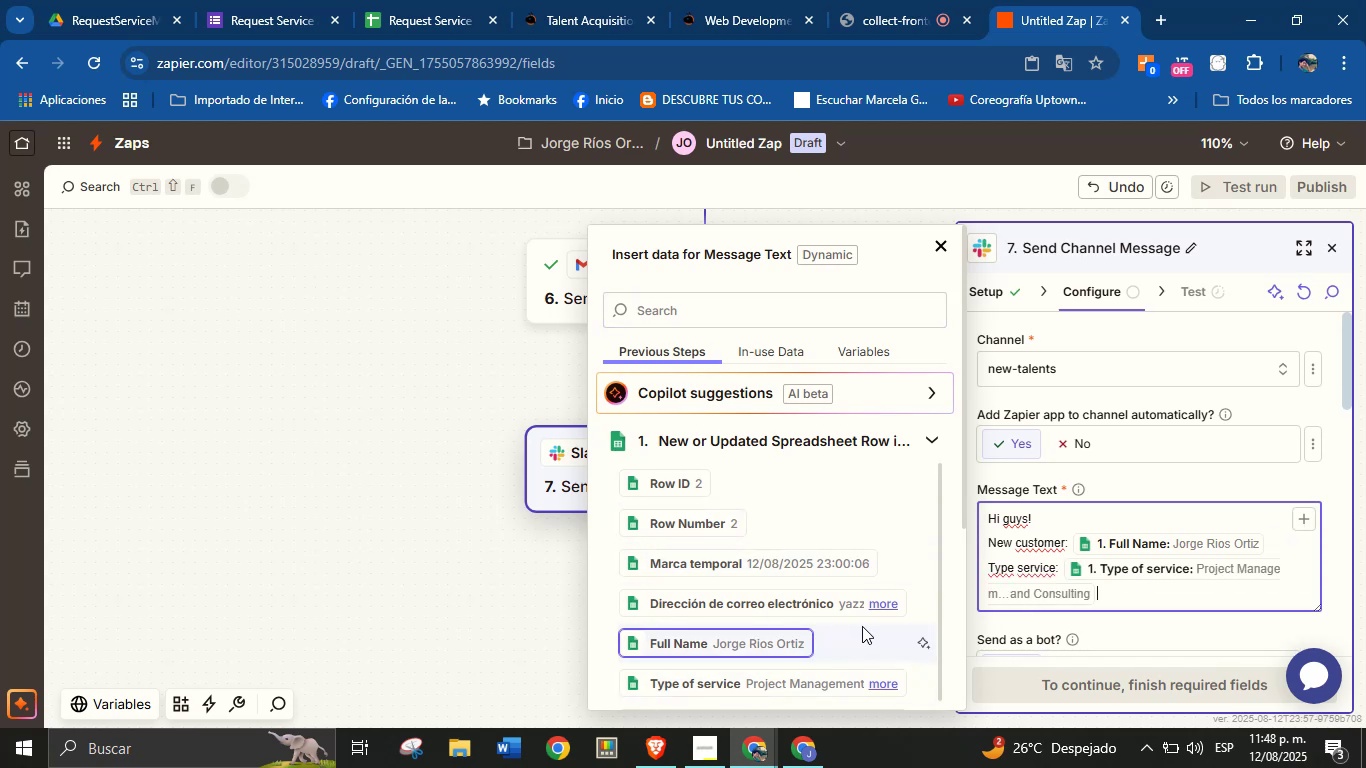 
key(Enter)
 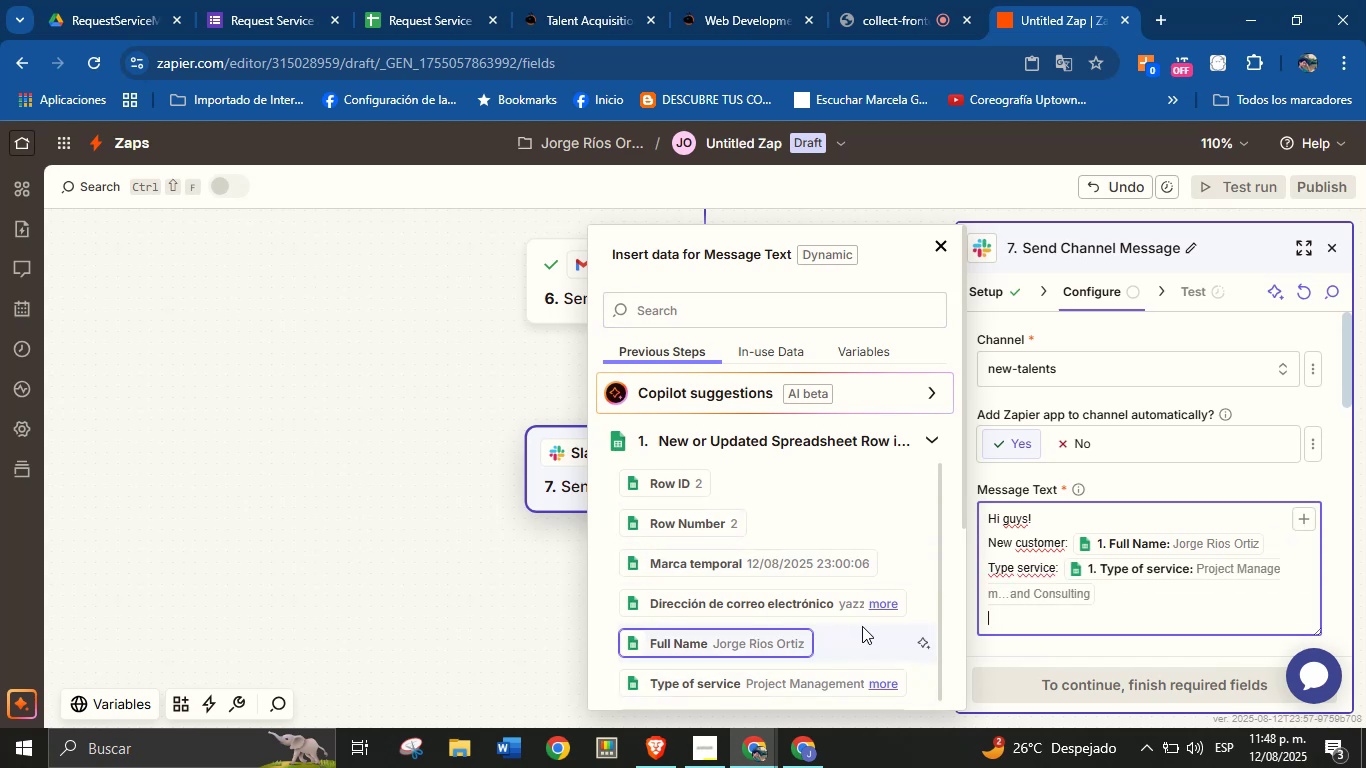 
type(Description of needs> )
 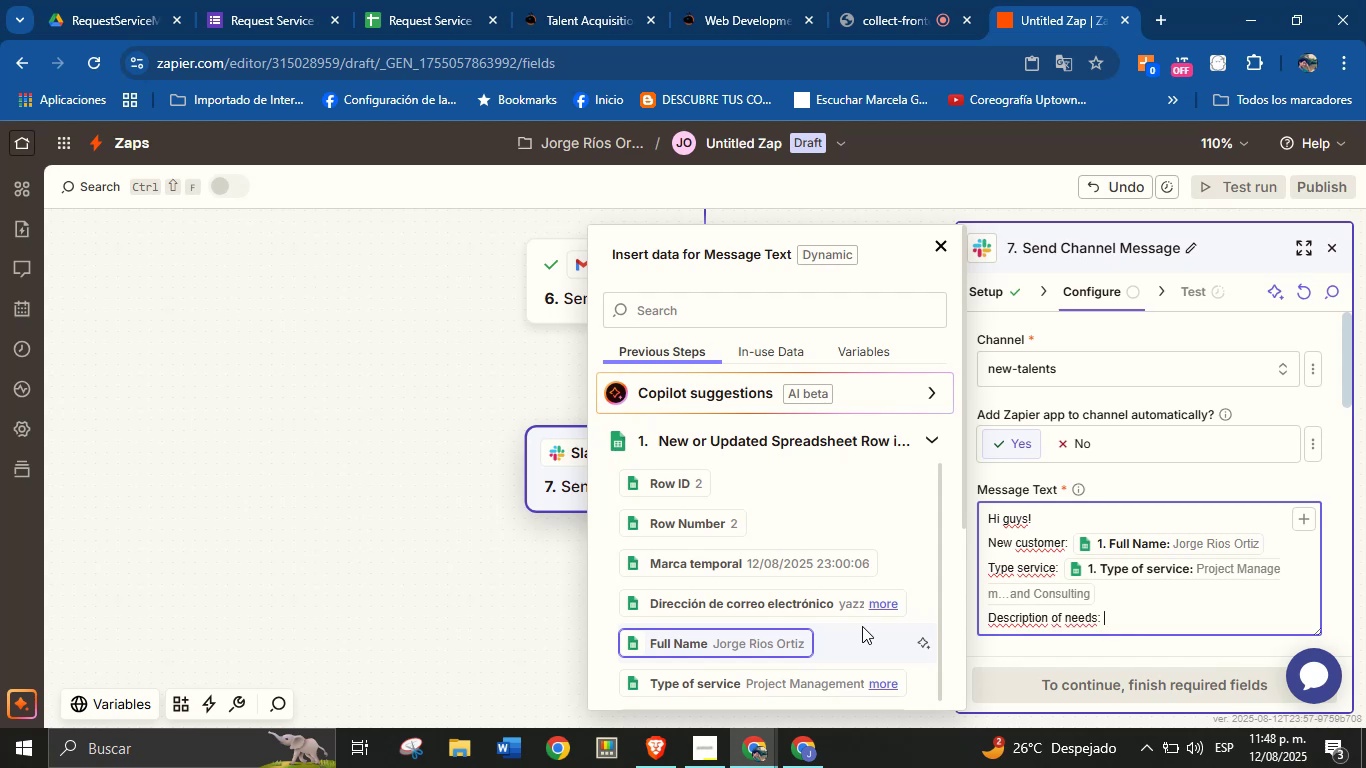 
scroll: coordinate [786, 619], scroll_direction: down, amount: 1.0
 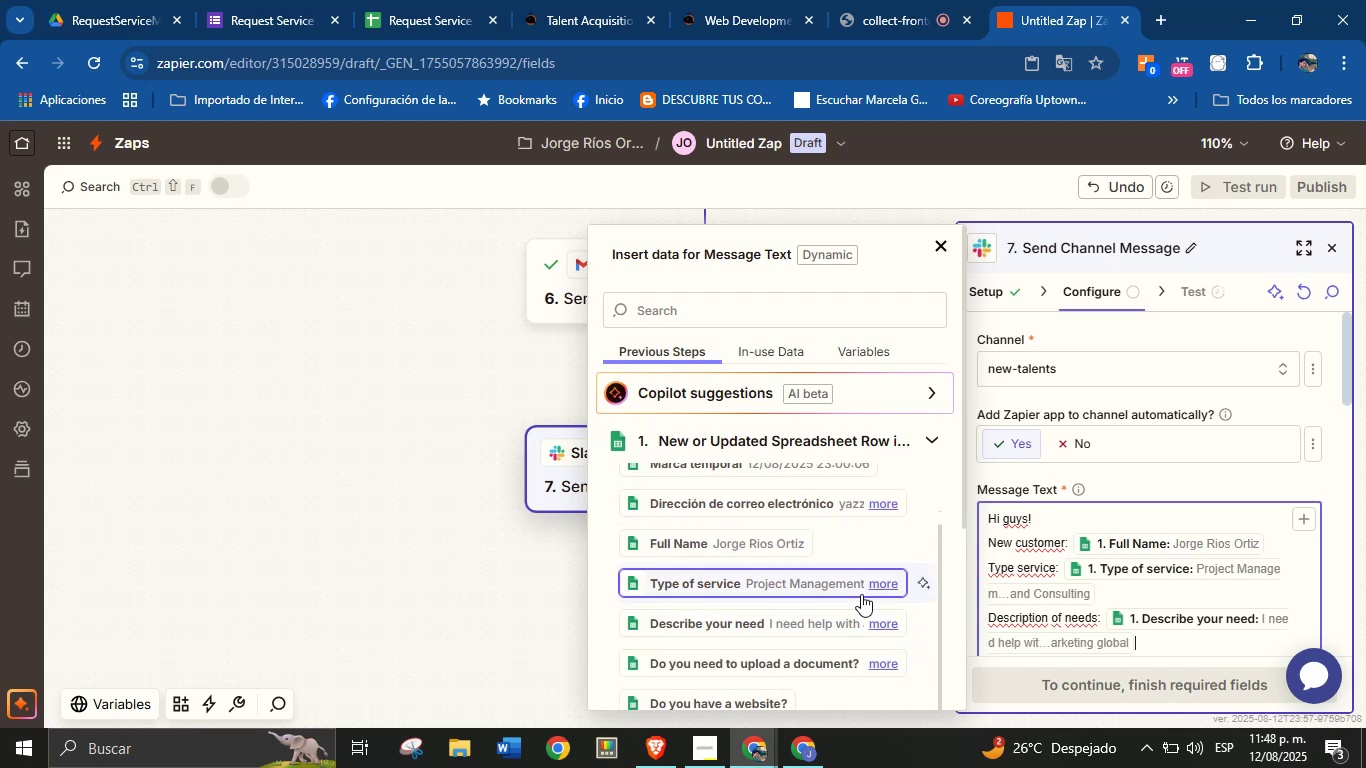 
key(Enter)
 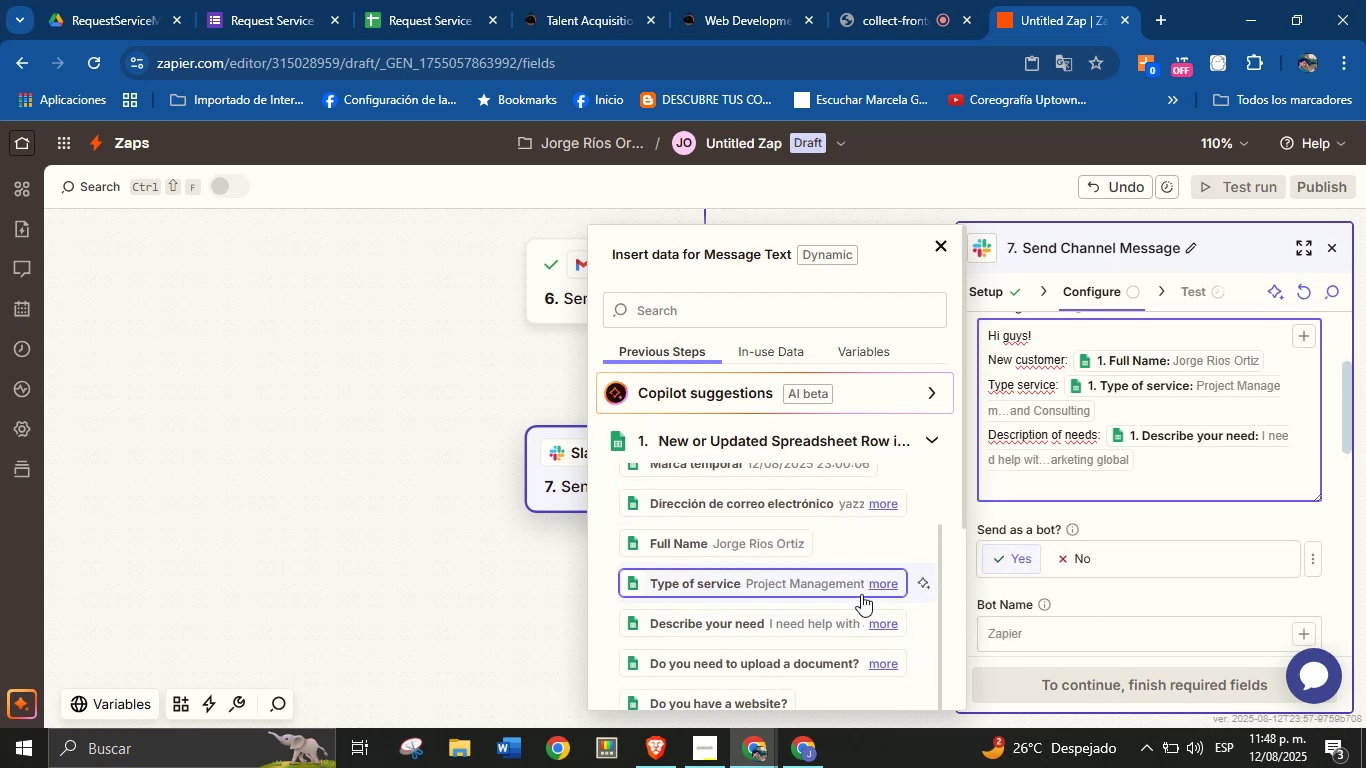 
type(Eevent)
key(Backspace)
key(Backspace)
key(Backspace)
key(Backspace)
key(Backspace)
type(vent)
 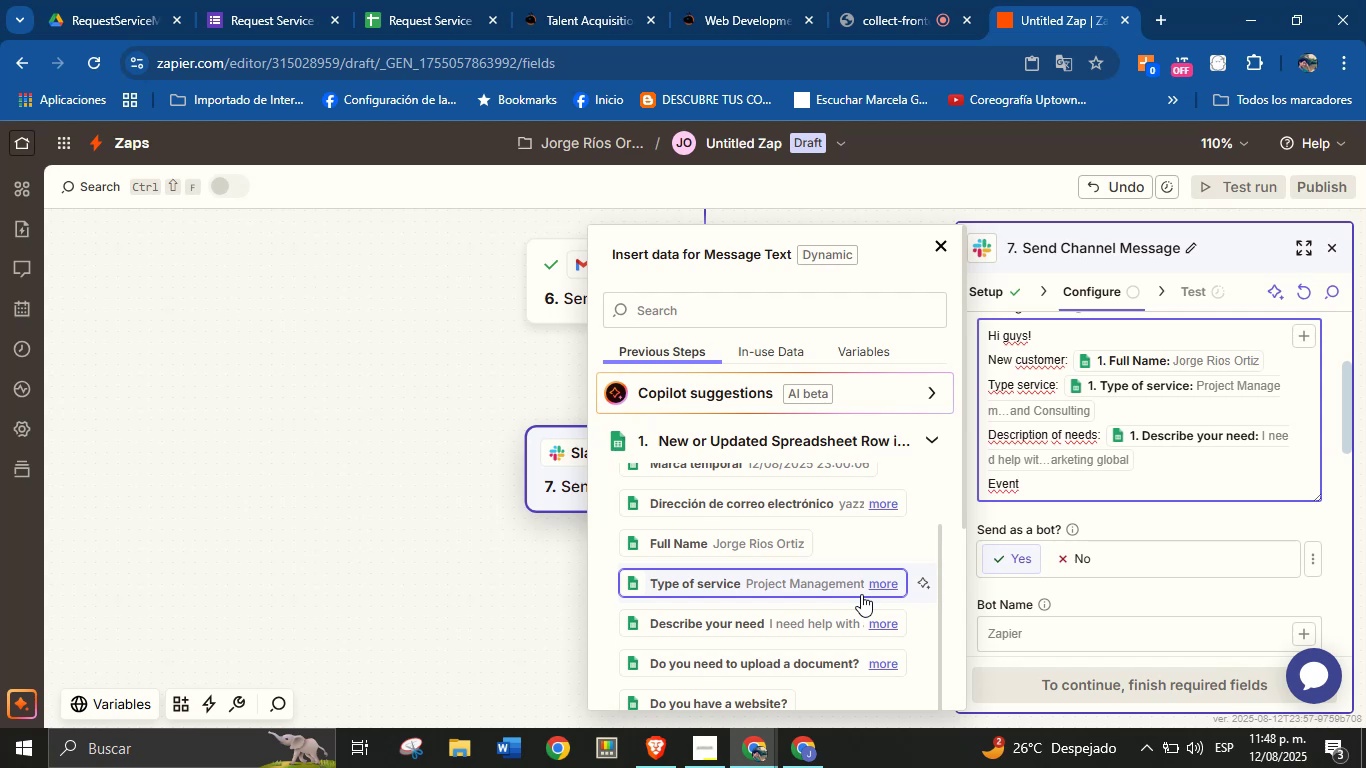 
key(Shift+Period)
 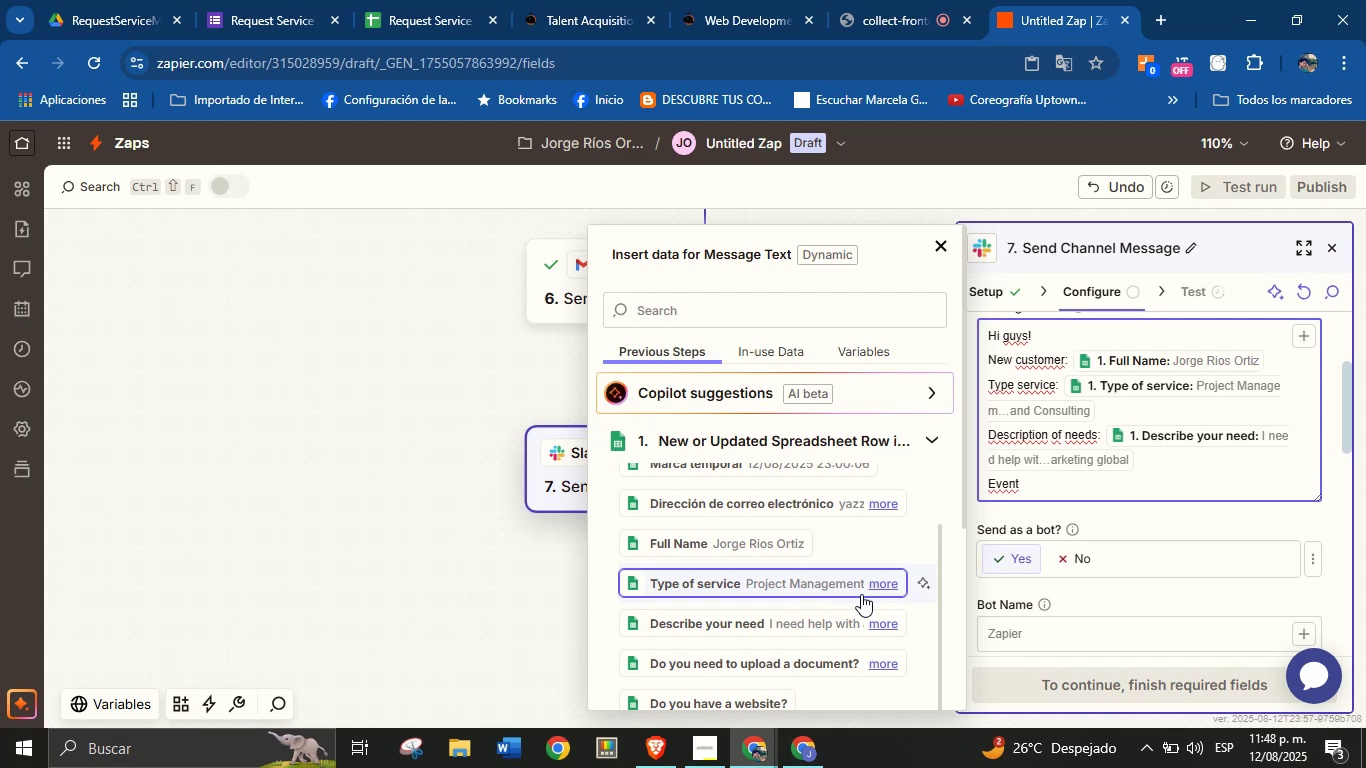 
key(Space)
 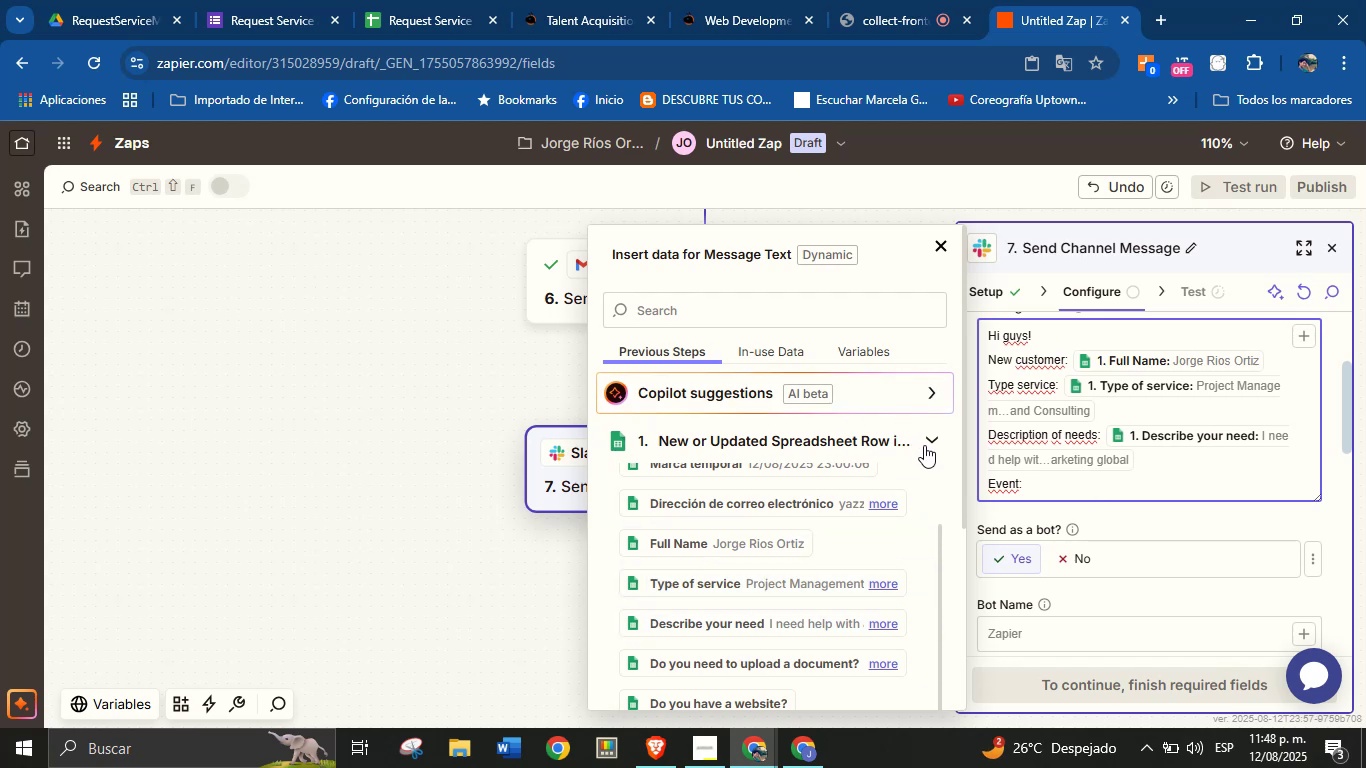 
wait(6.74)
 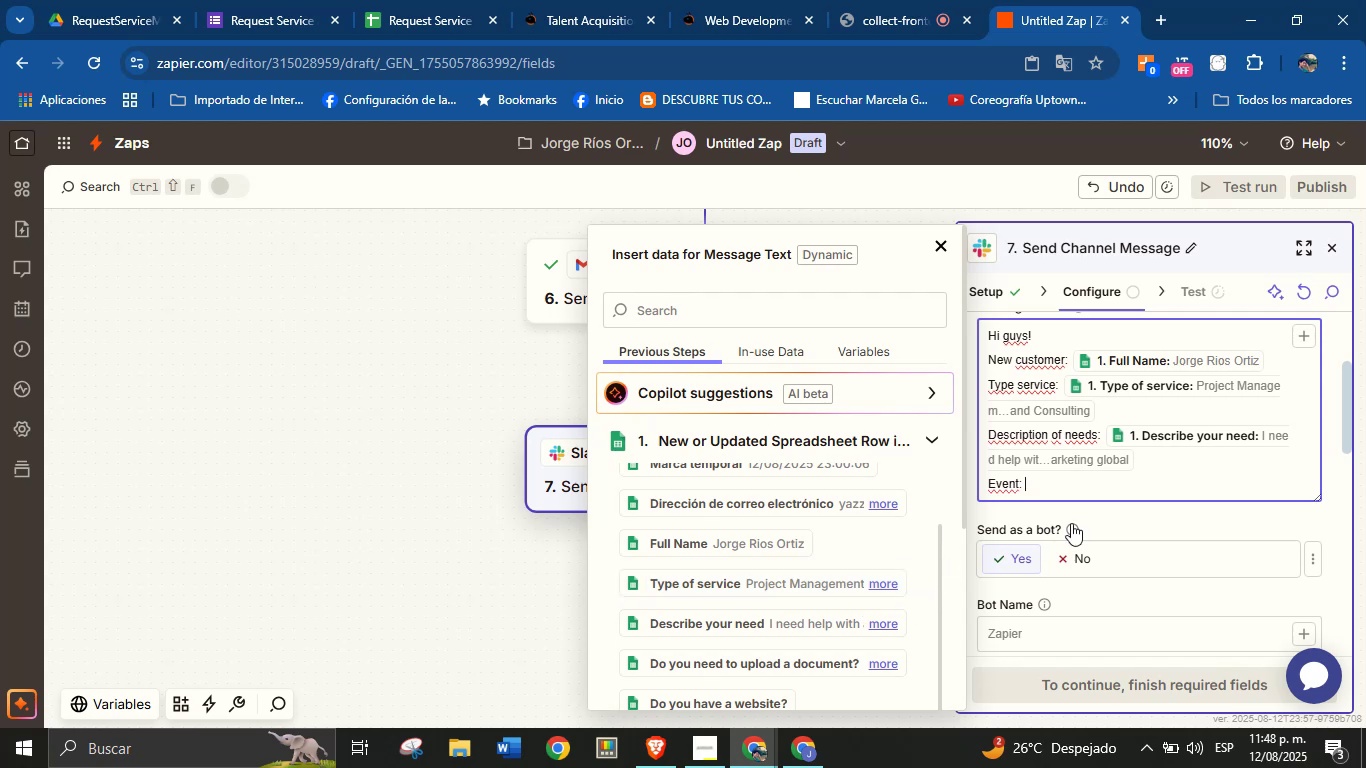 
left_click([933, 580])
 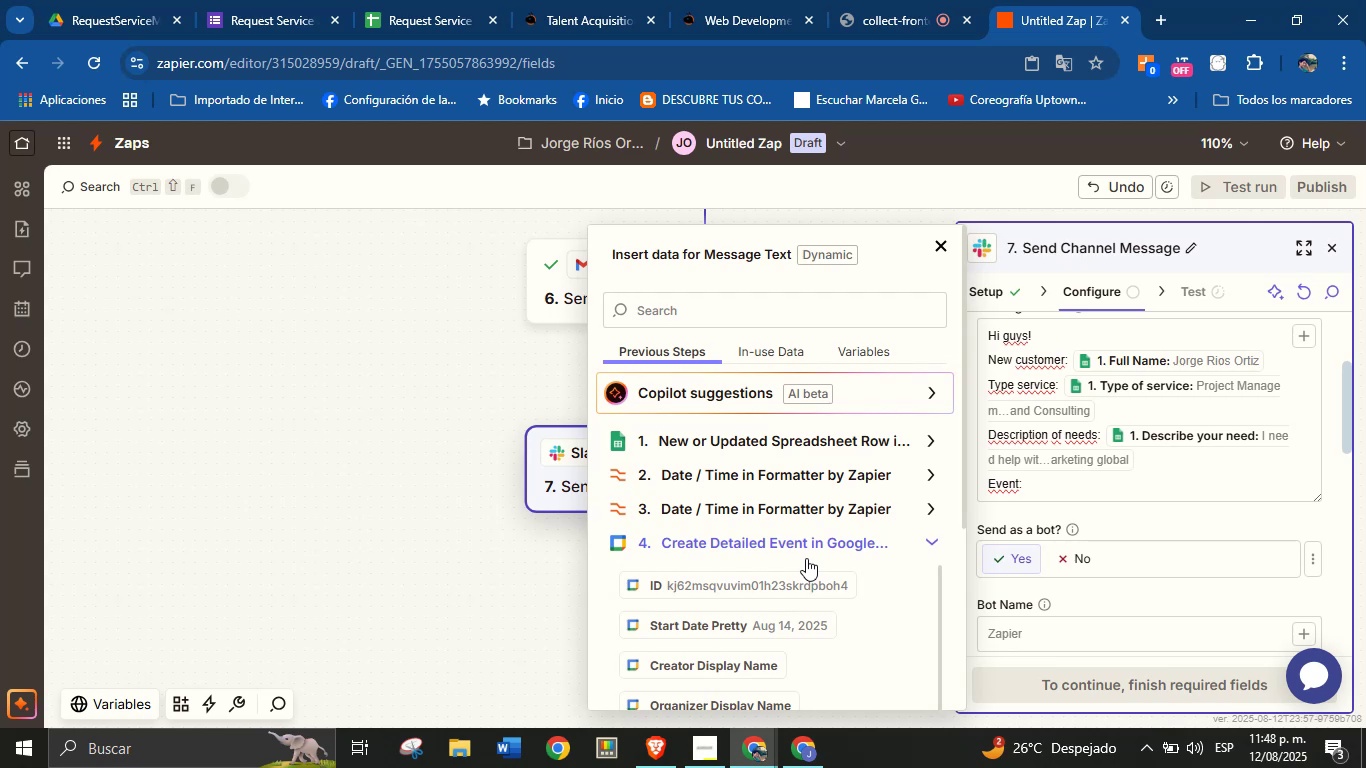 
wait(13.7)
 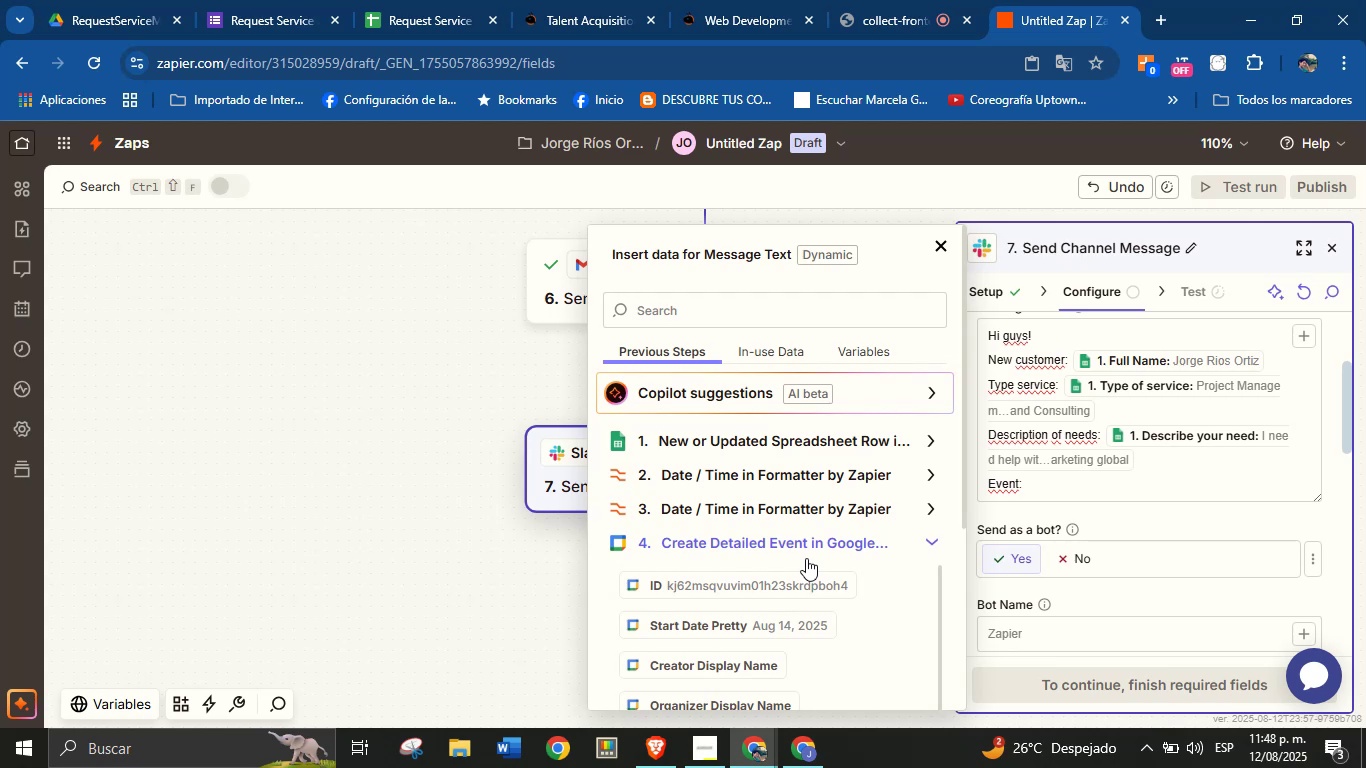 
scroll: coordinate [796, 582], scroll_direction: up, amount: 1.0
 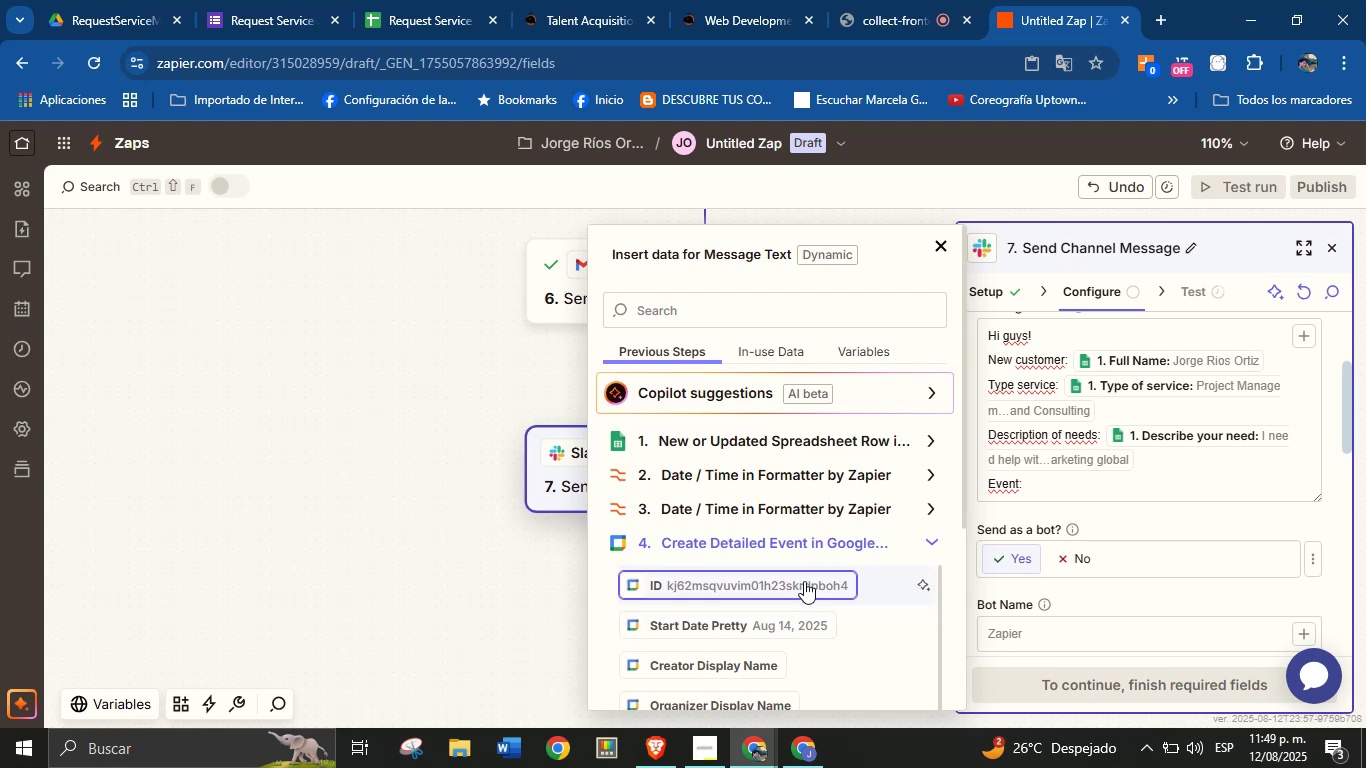 
scroll: coordinate [798, 508], scroll_direction: down, amount: 12.0
 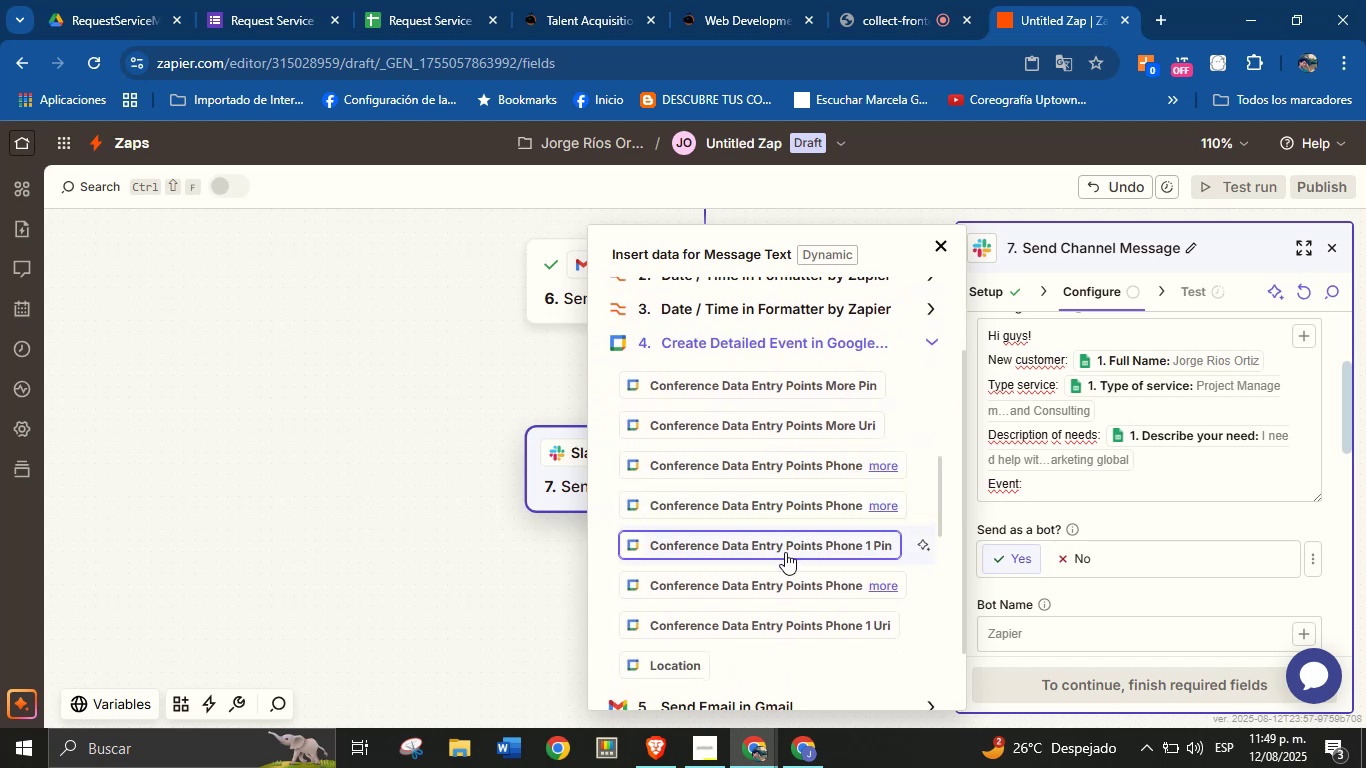 
scroll: coordinate [787, 533], scroll_direction: up, amount: 2.0
 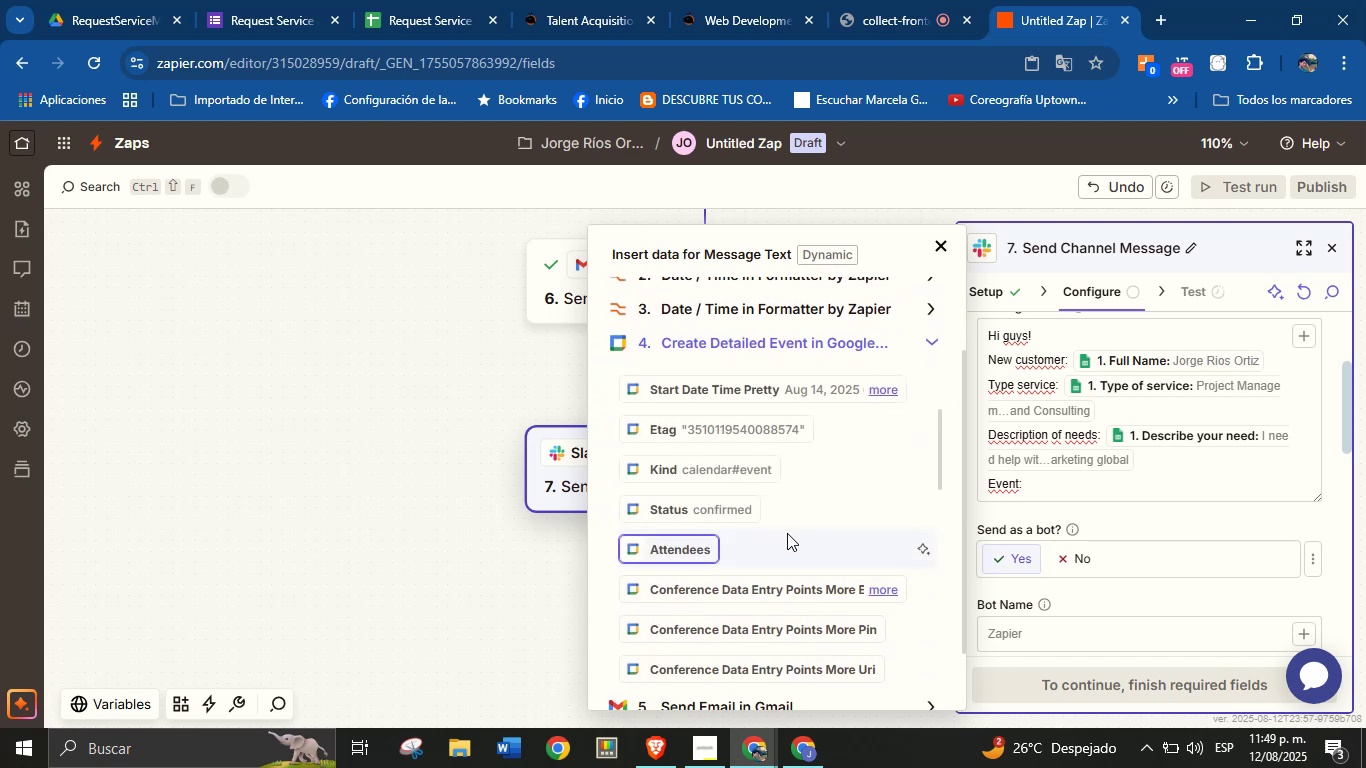 
wait(7.0)
 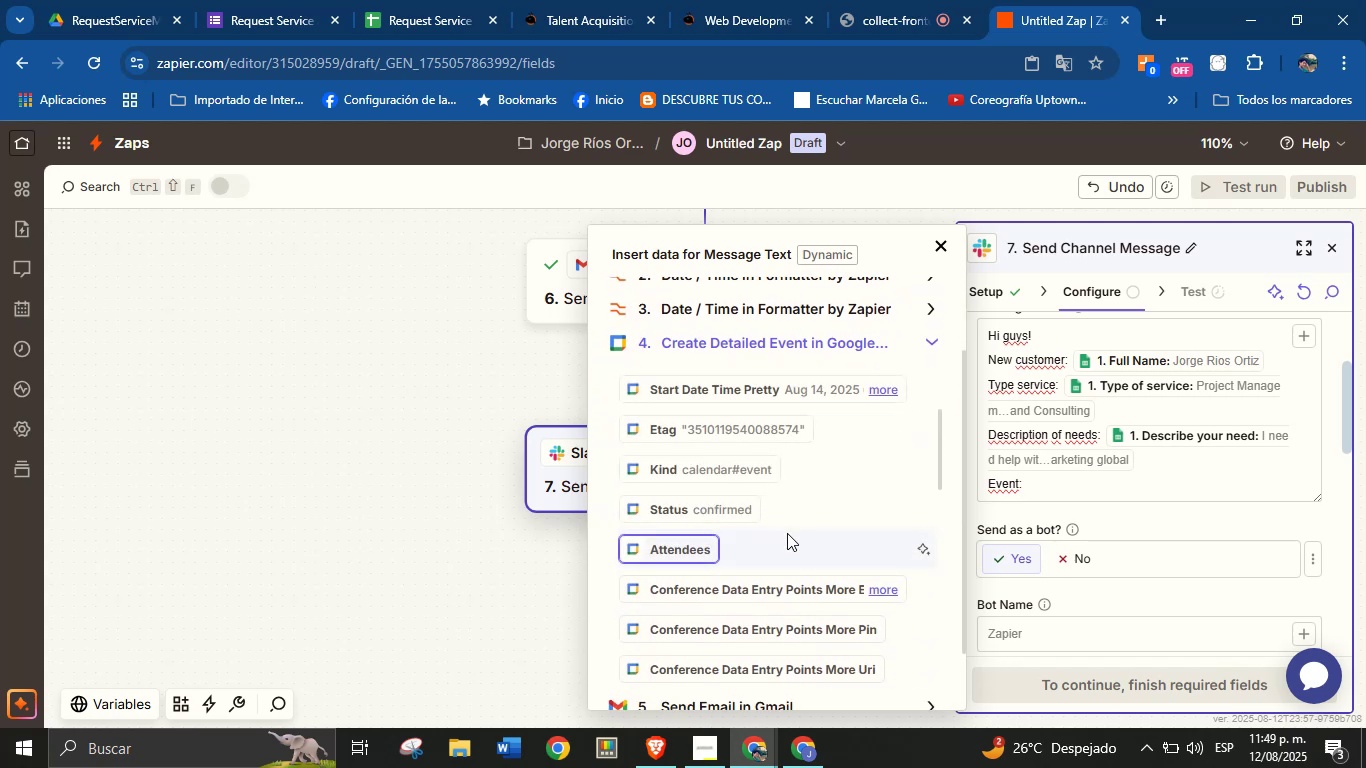 
scroll: coordinate [800, 517], scroll_direction: down, amount: 9.0
 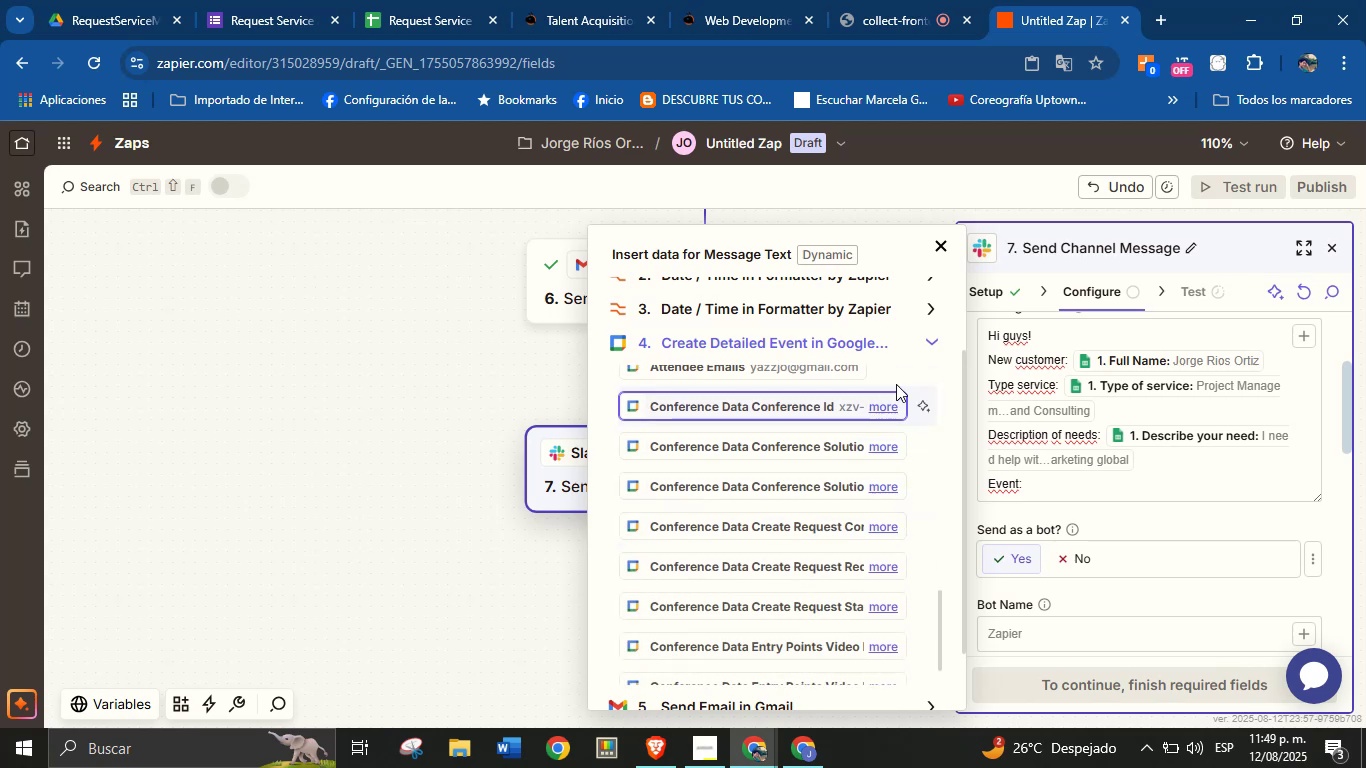 
left_click([933, 342])
 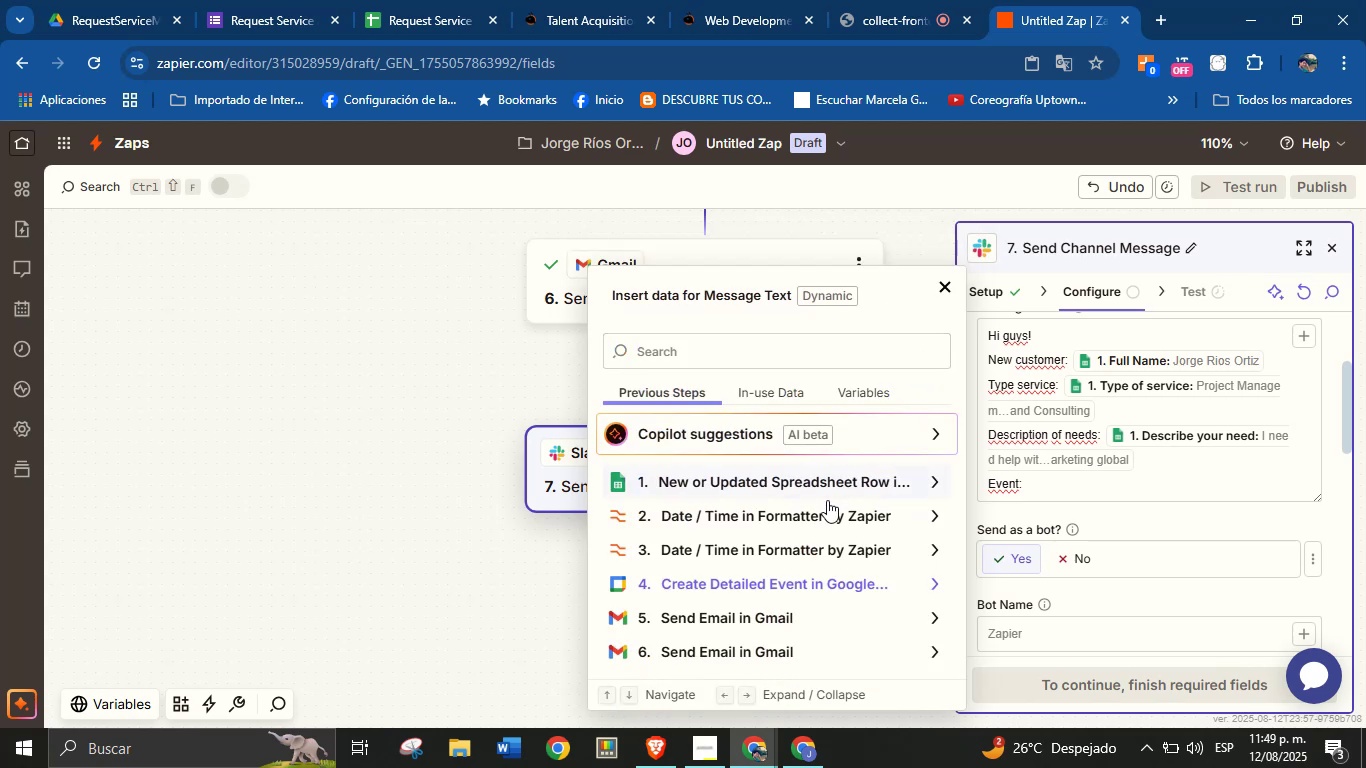 
scroll: coordinate [832, 570], scroll_direction: down, amount: 2.0
 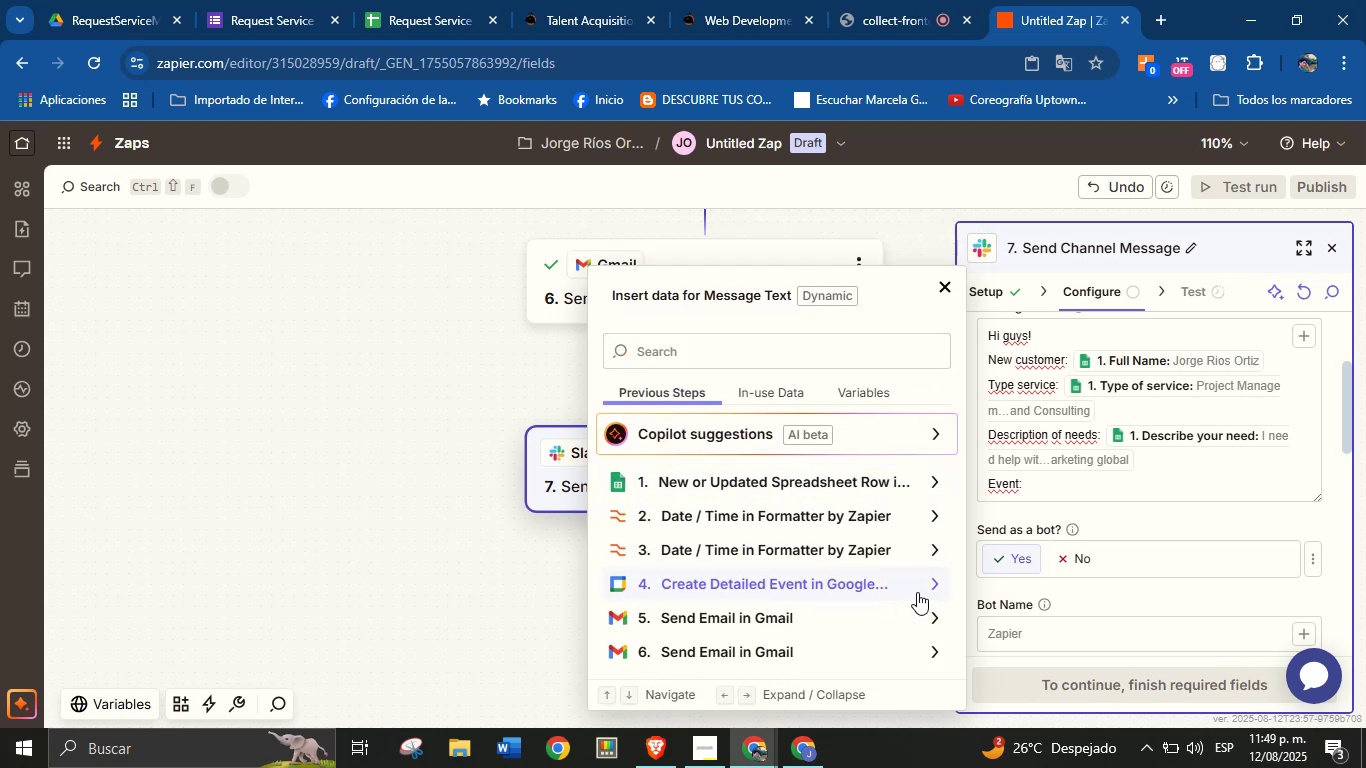 
left_click([927, 579])
 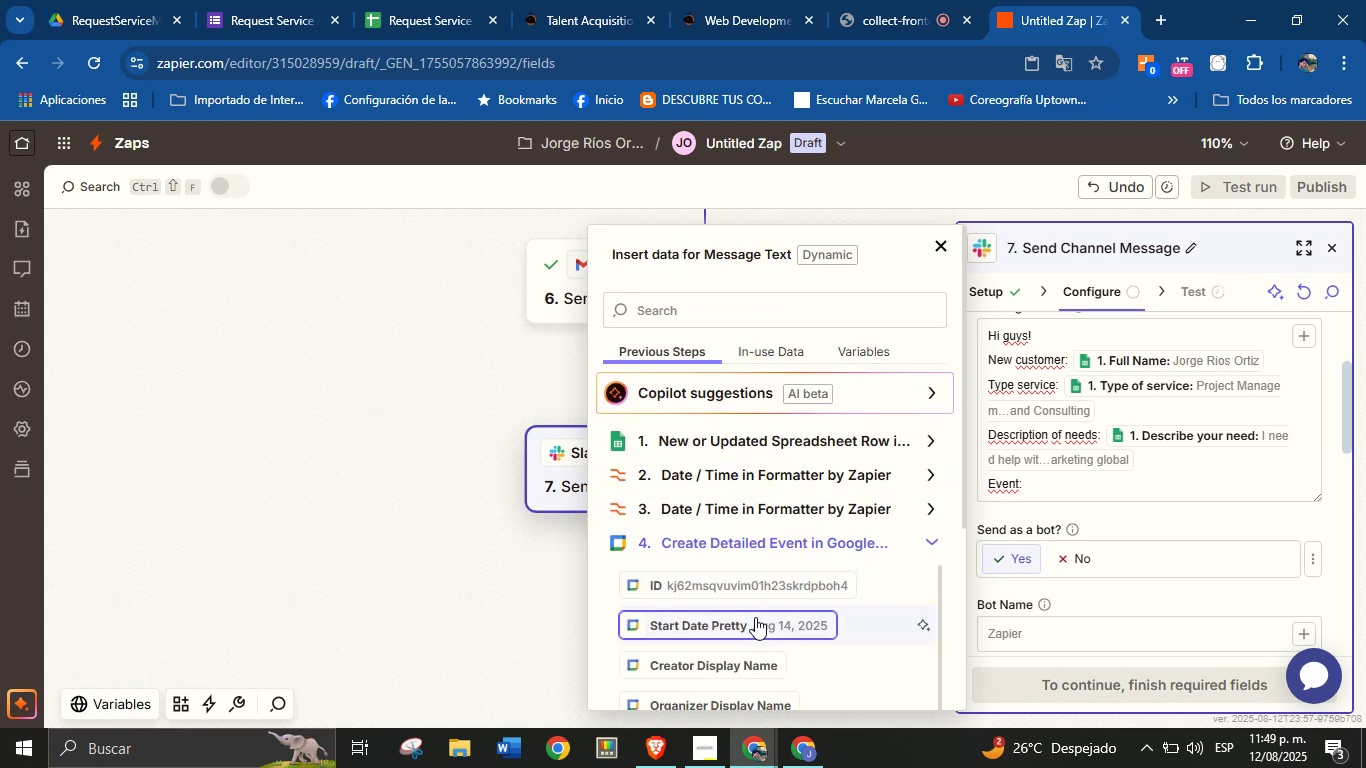 
scroll: coordinate [780, 550], scroll_direction: down, amount: 2.0
 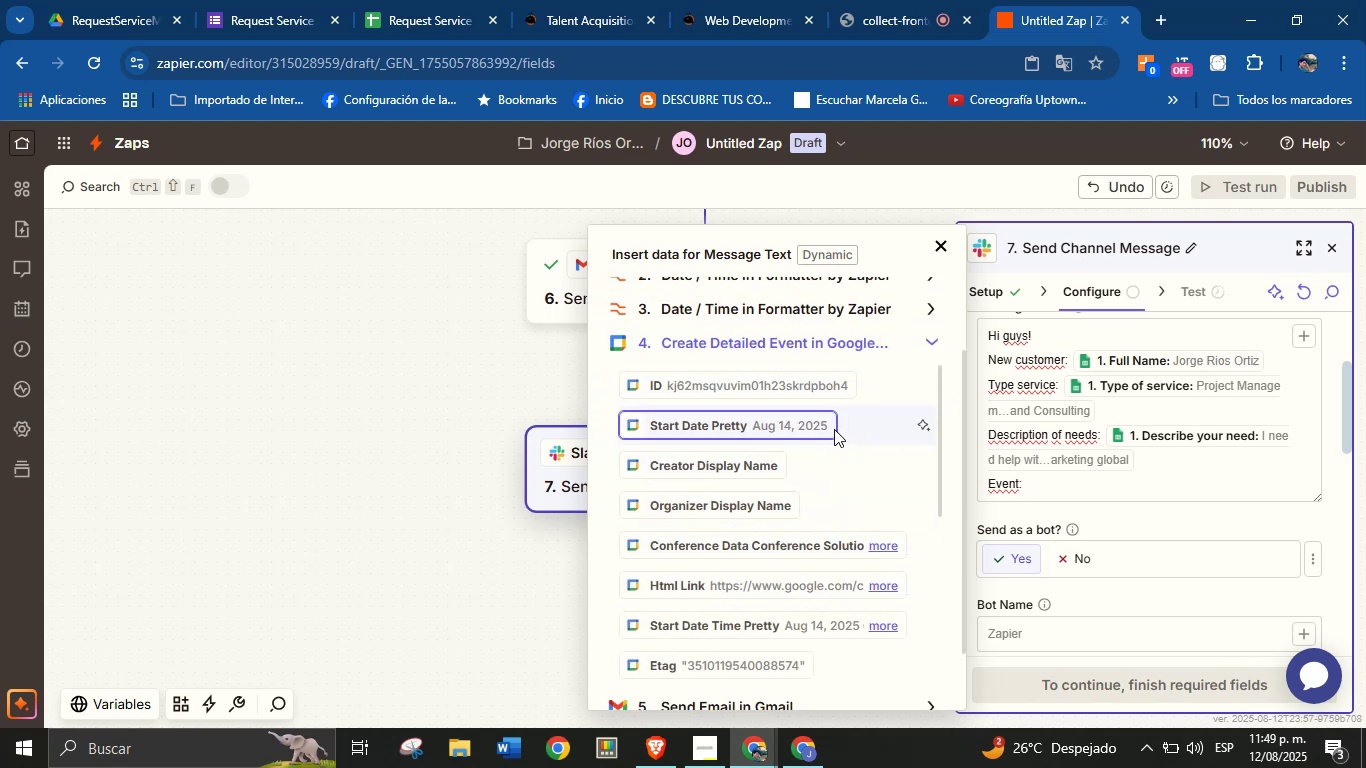 
wait(6.71)
 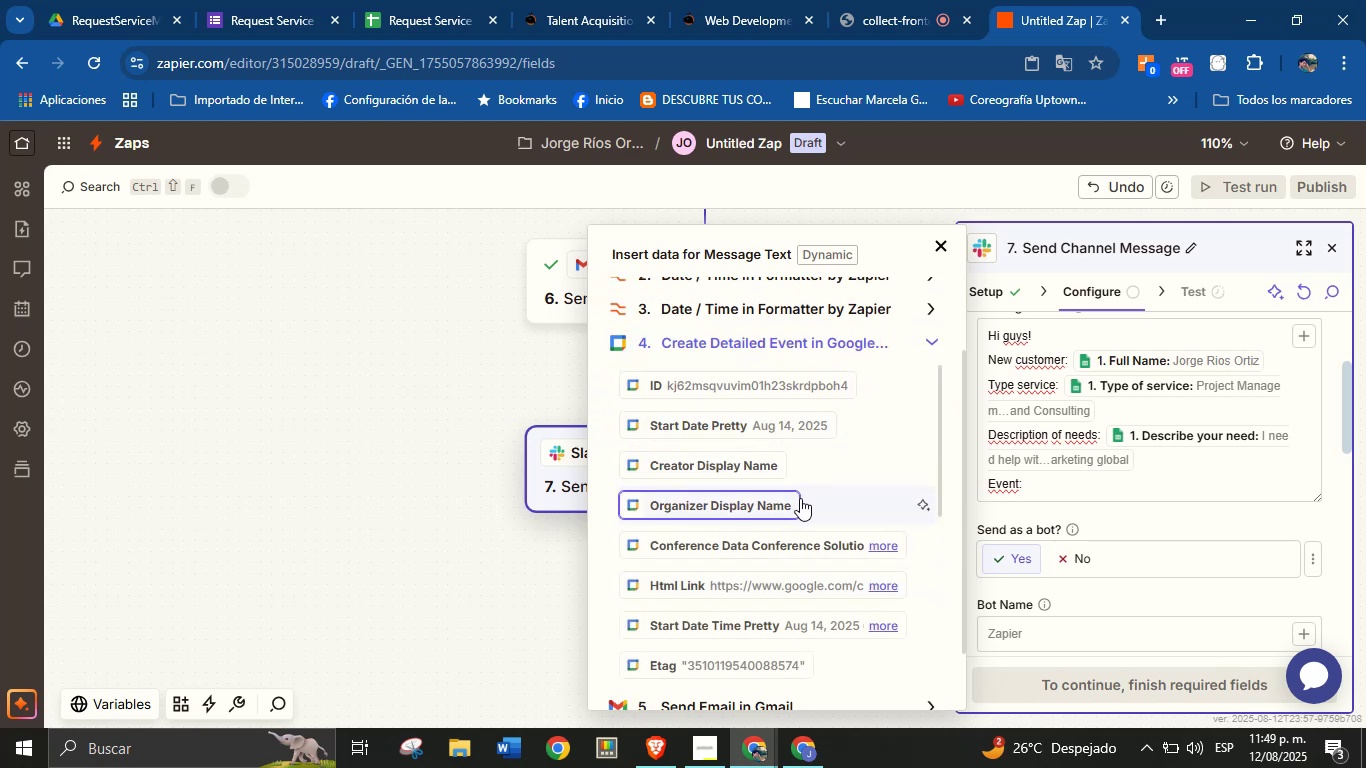 
left_click([779, 580])
 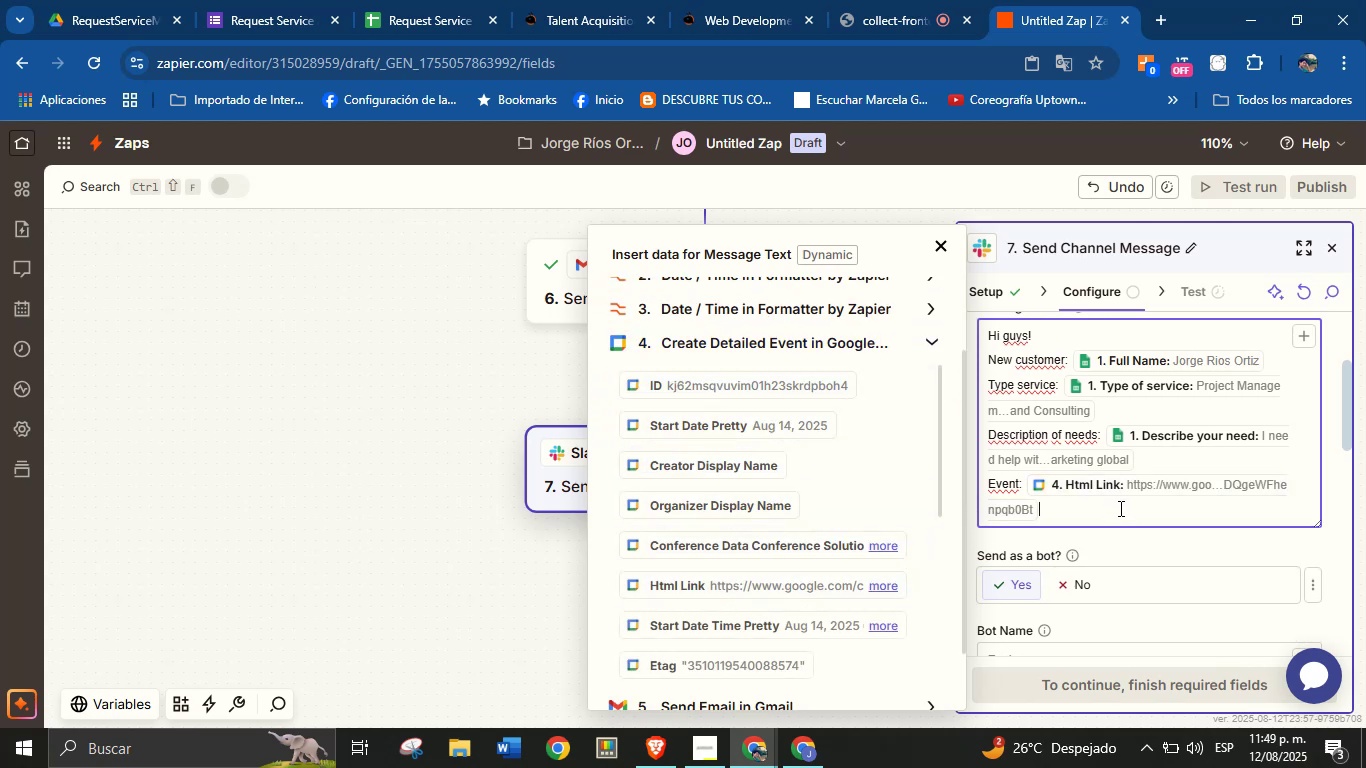 
left_click([1116, 510])
 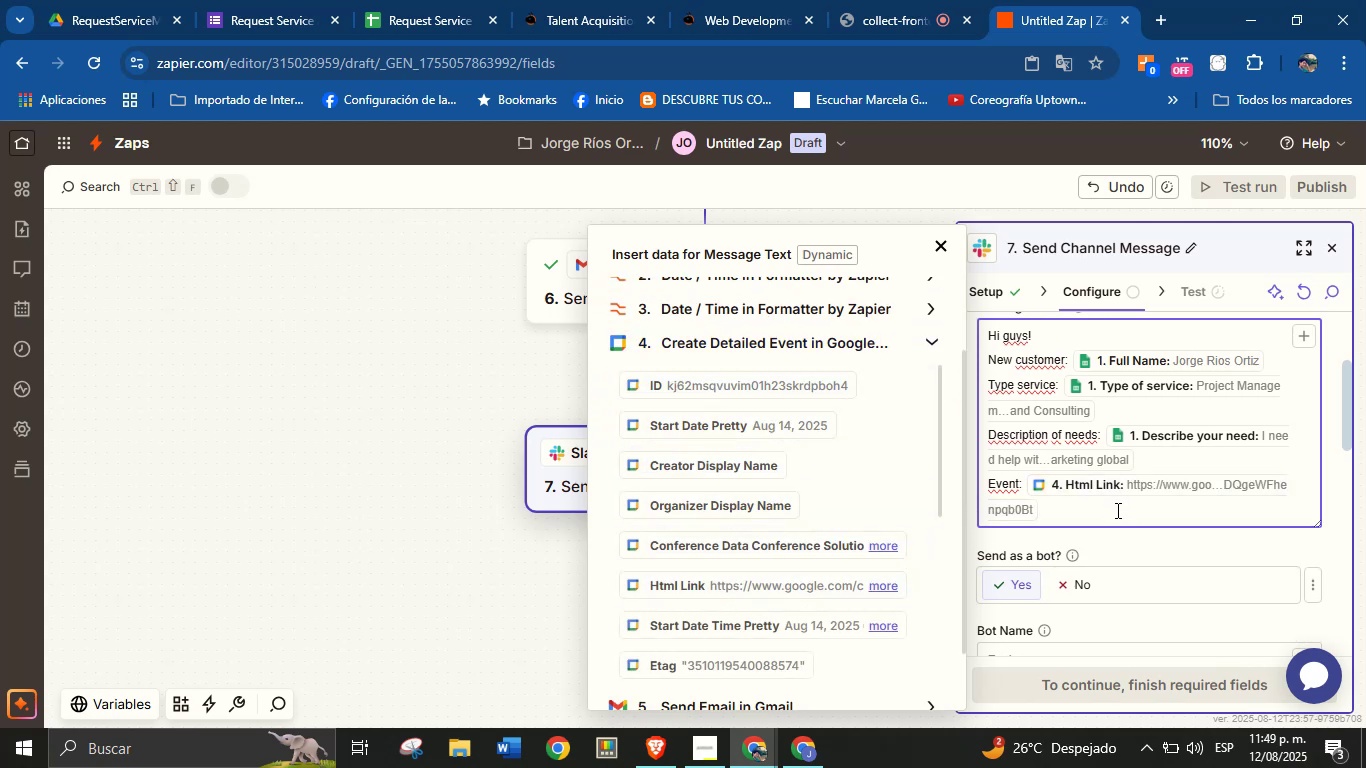 
key(Enter)
 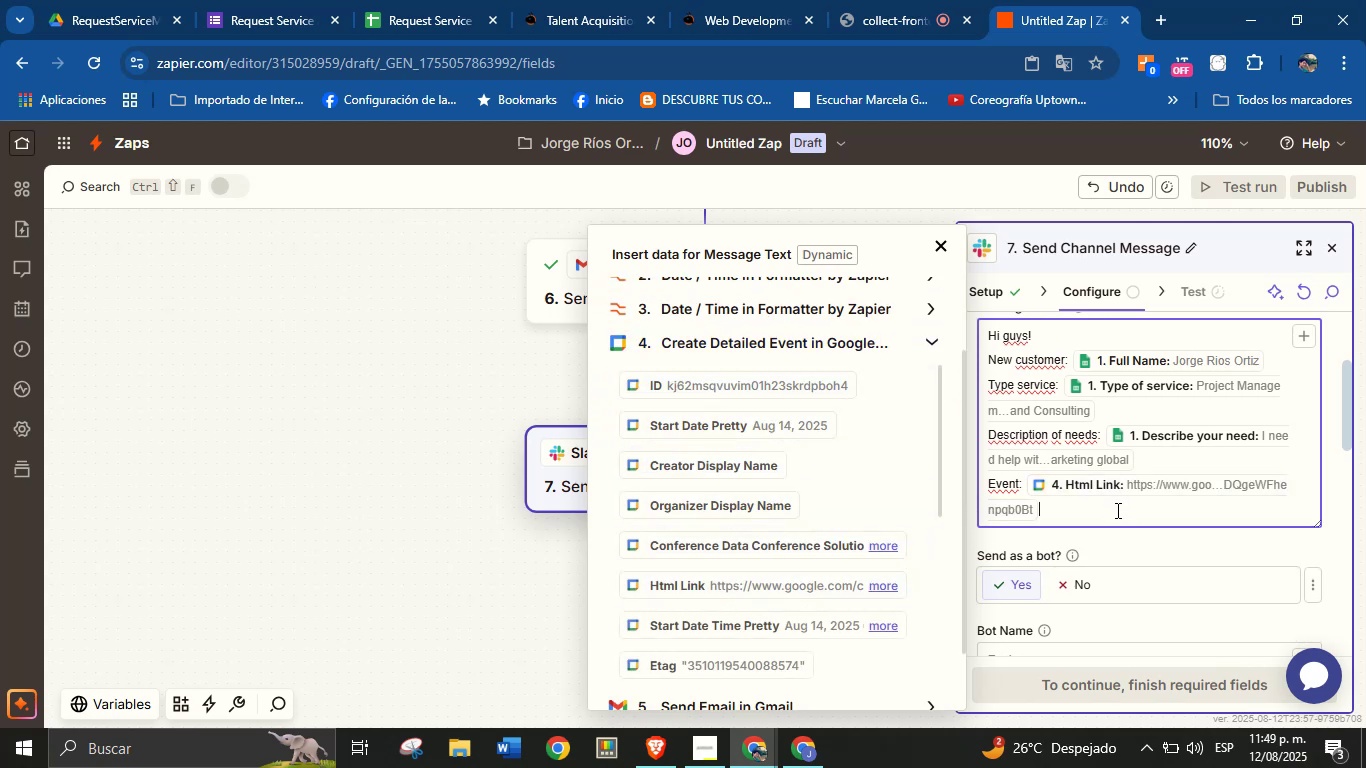 
type(Date> )
 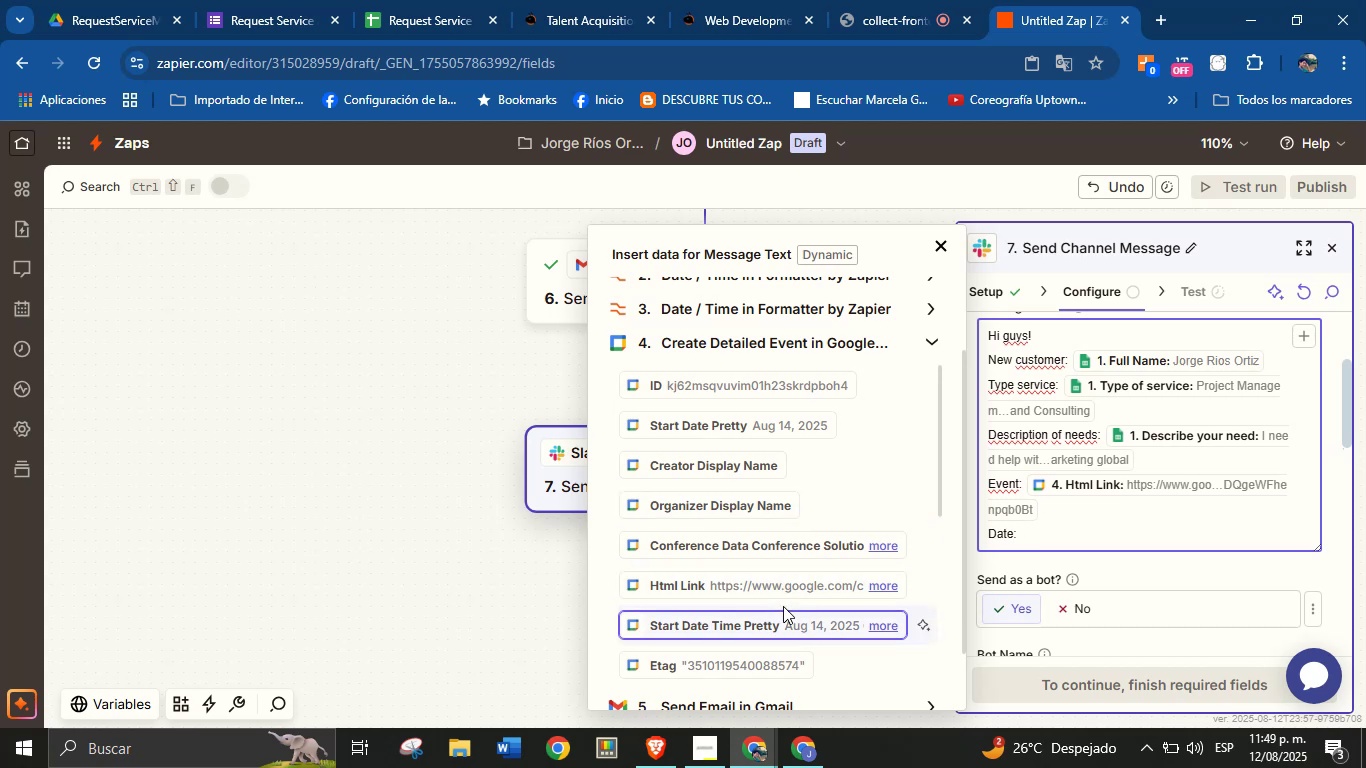 
wait(8.31)
 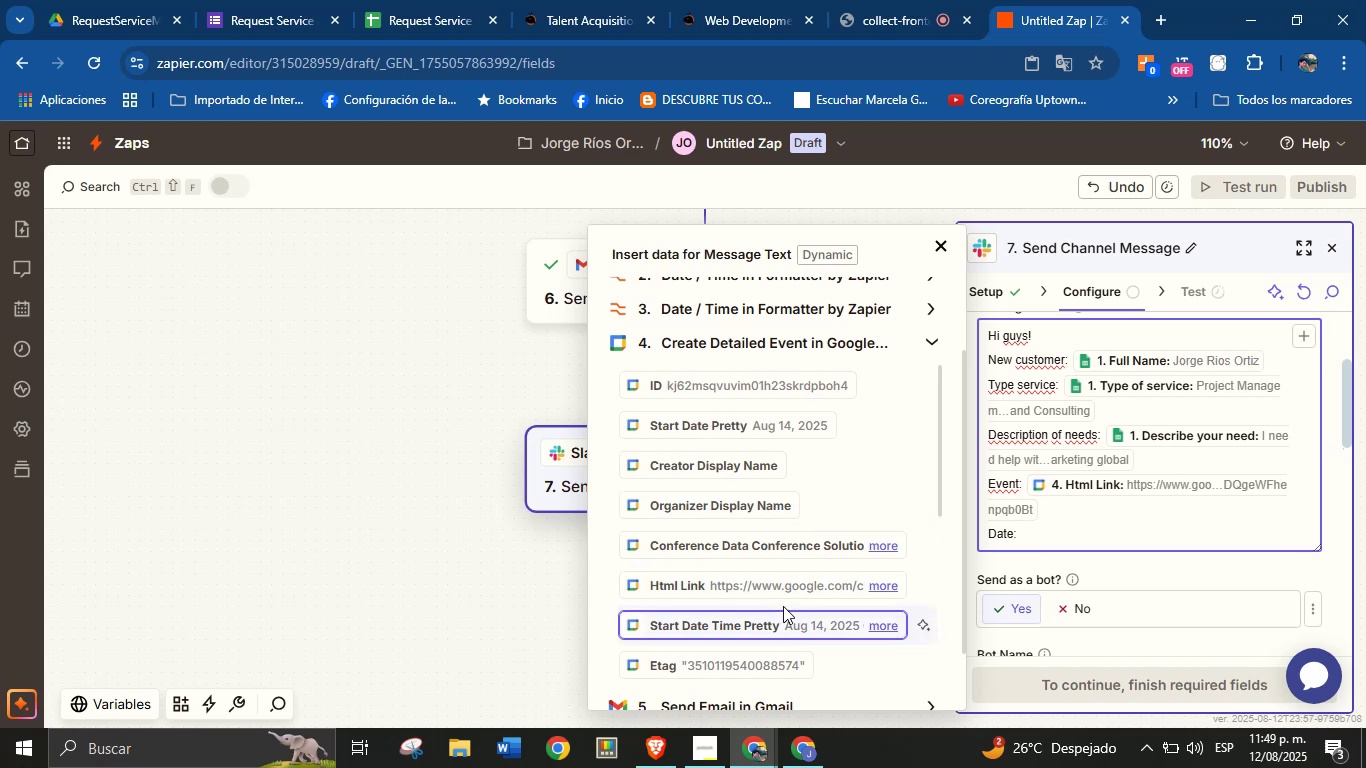 
left_click([887, 626])
 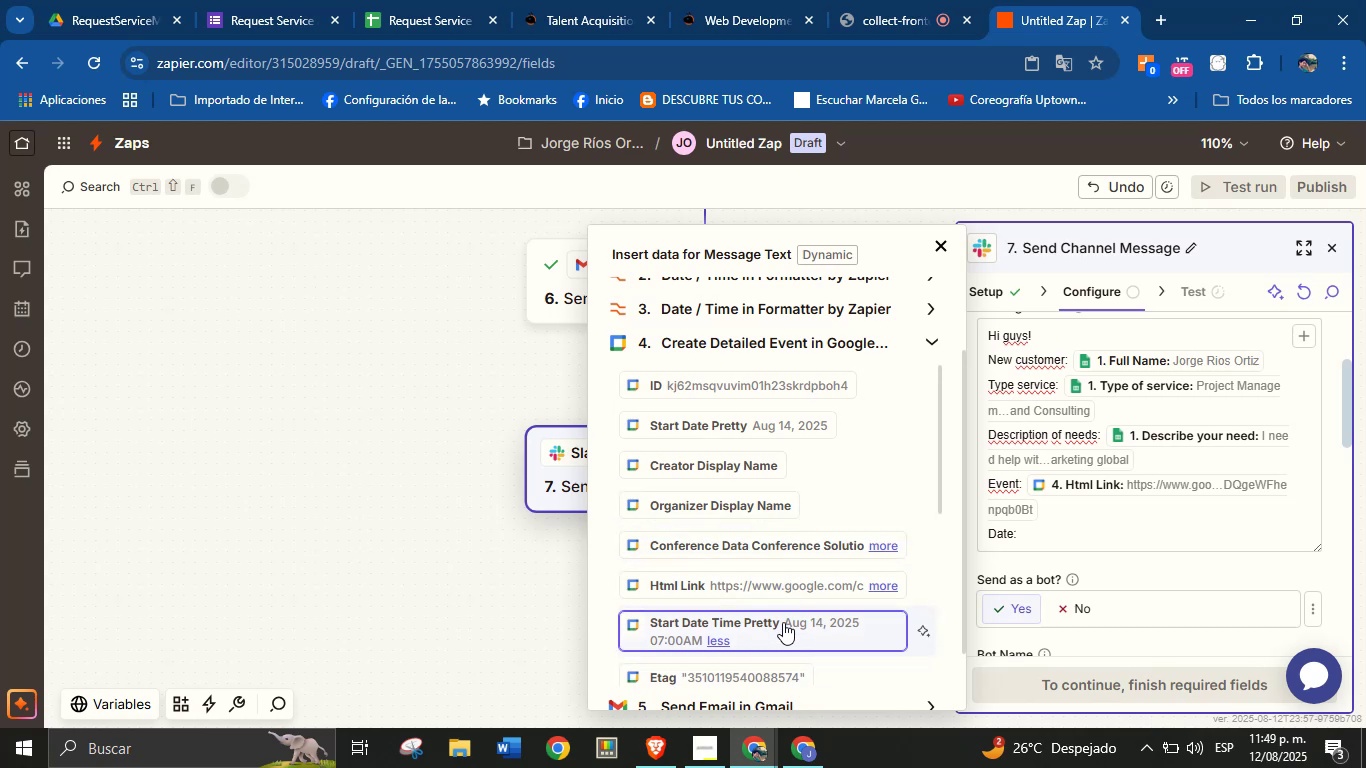 
scroll: coordinate [835, 529], scroll_direction: up, amount: 1.0
 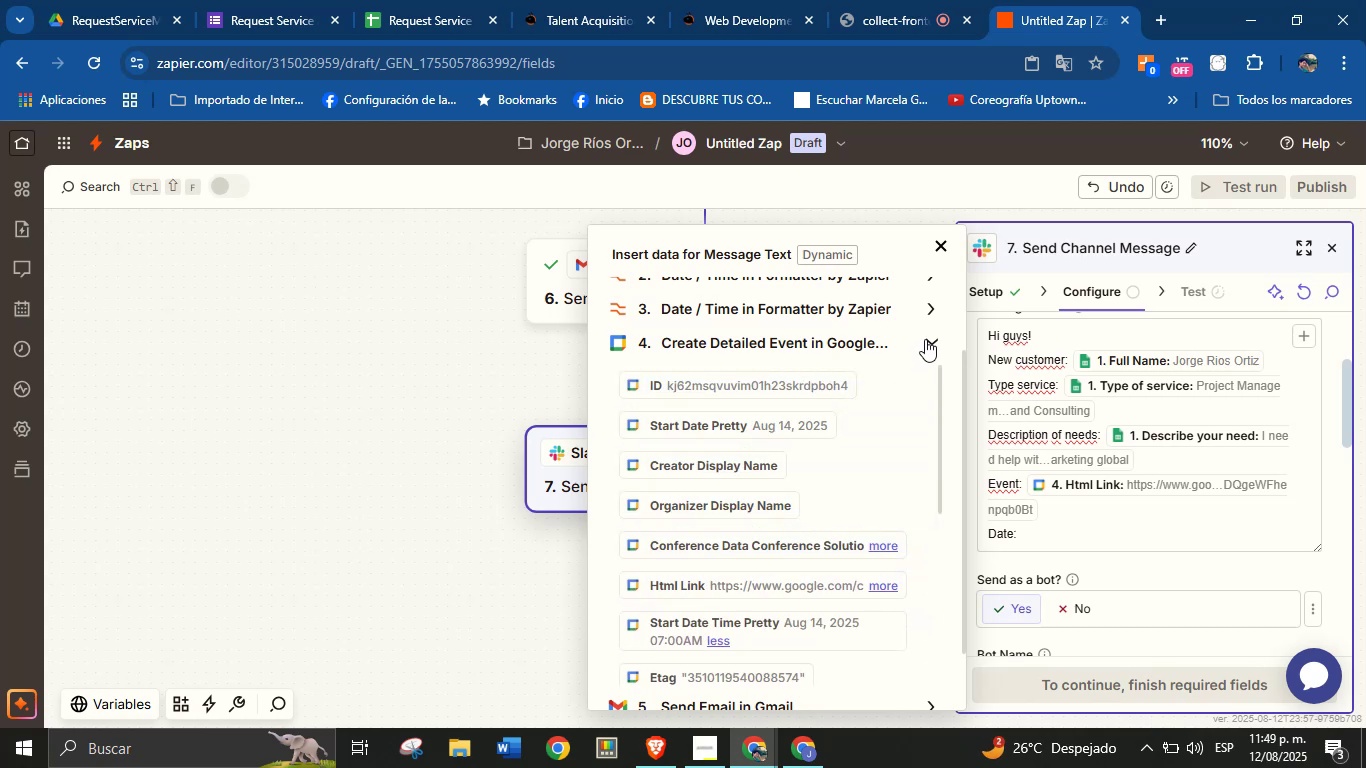 
left_click([925, 337])
 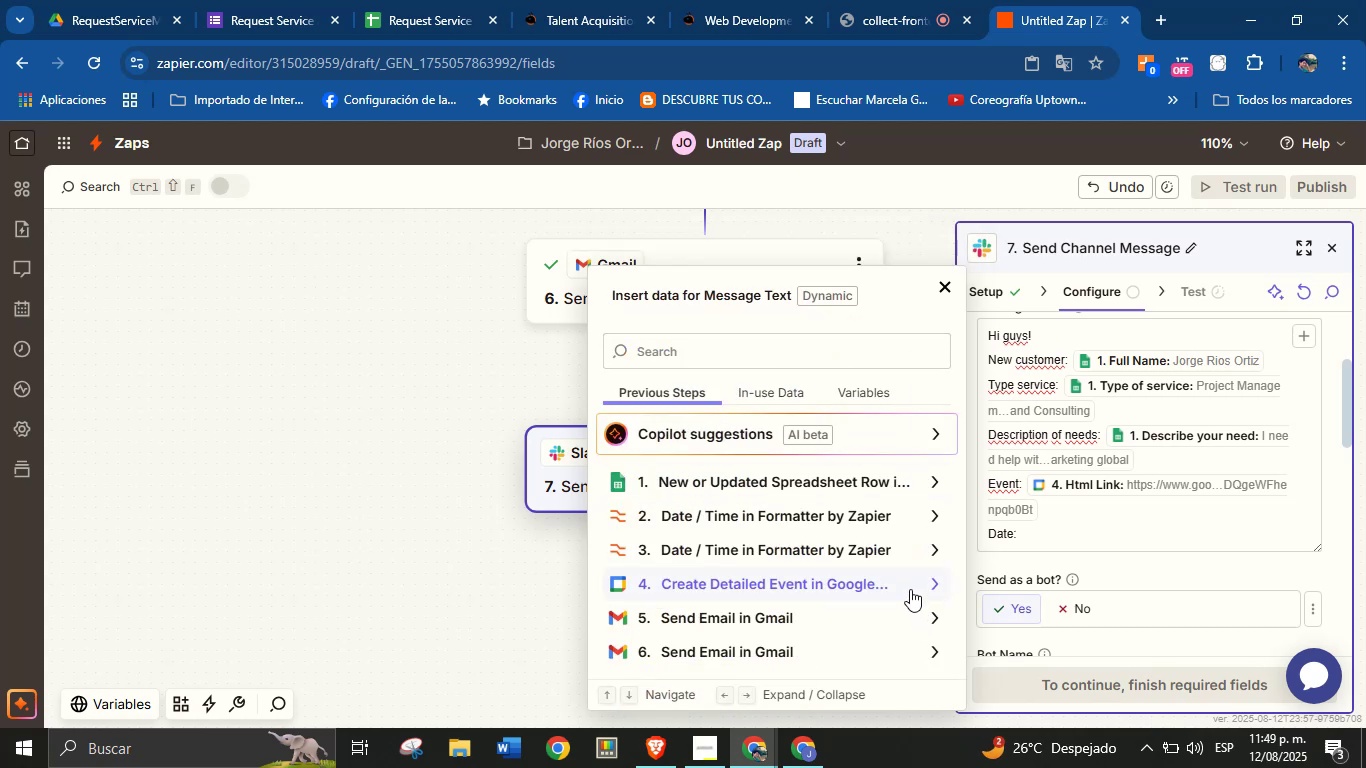 
left_click([929, 576])
 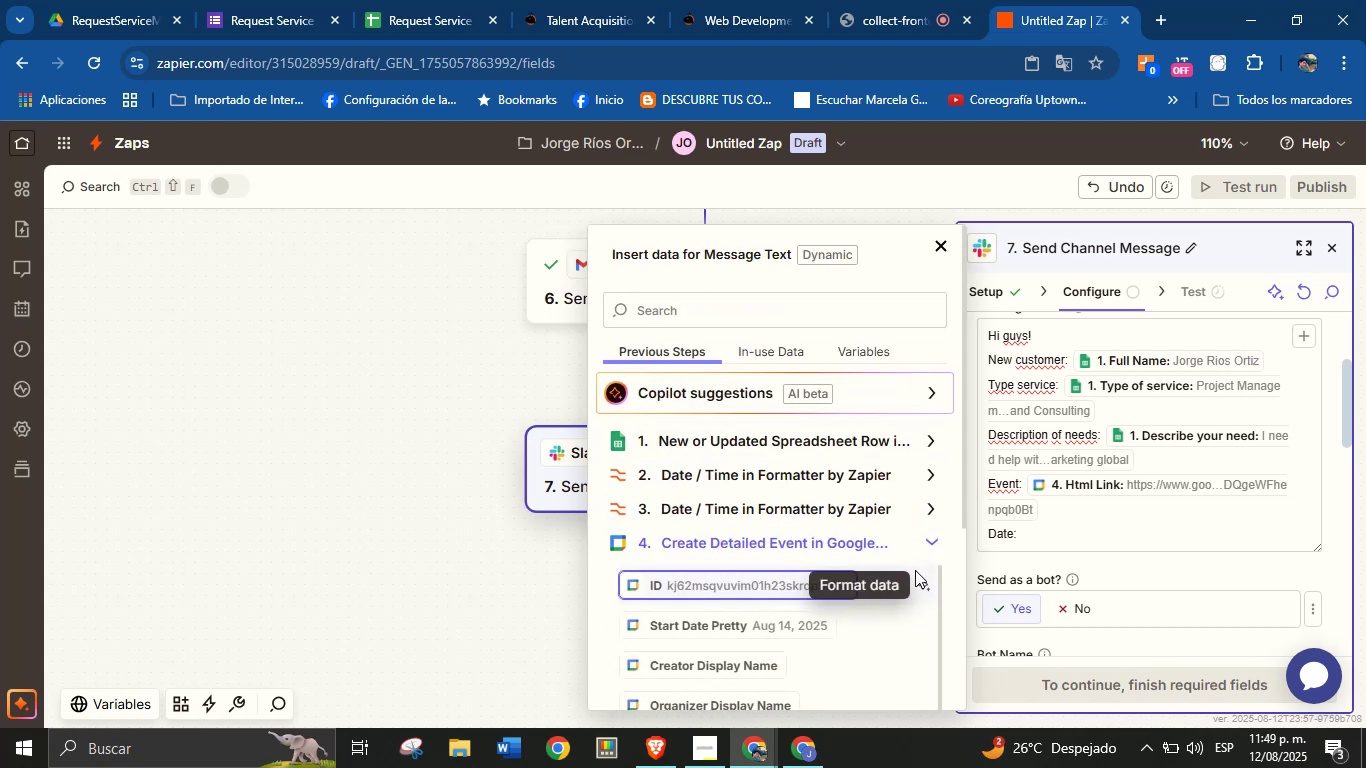 
scroll: coordinate [787, 609], scroll_direction: none, amount: 0.0
 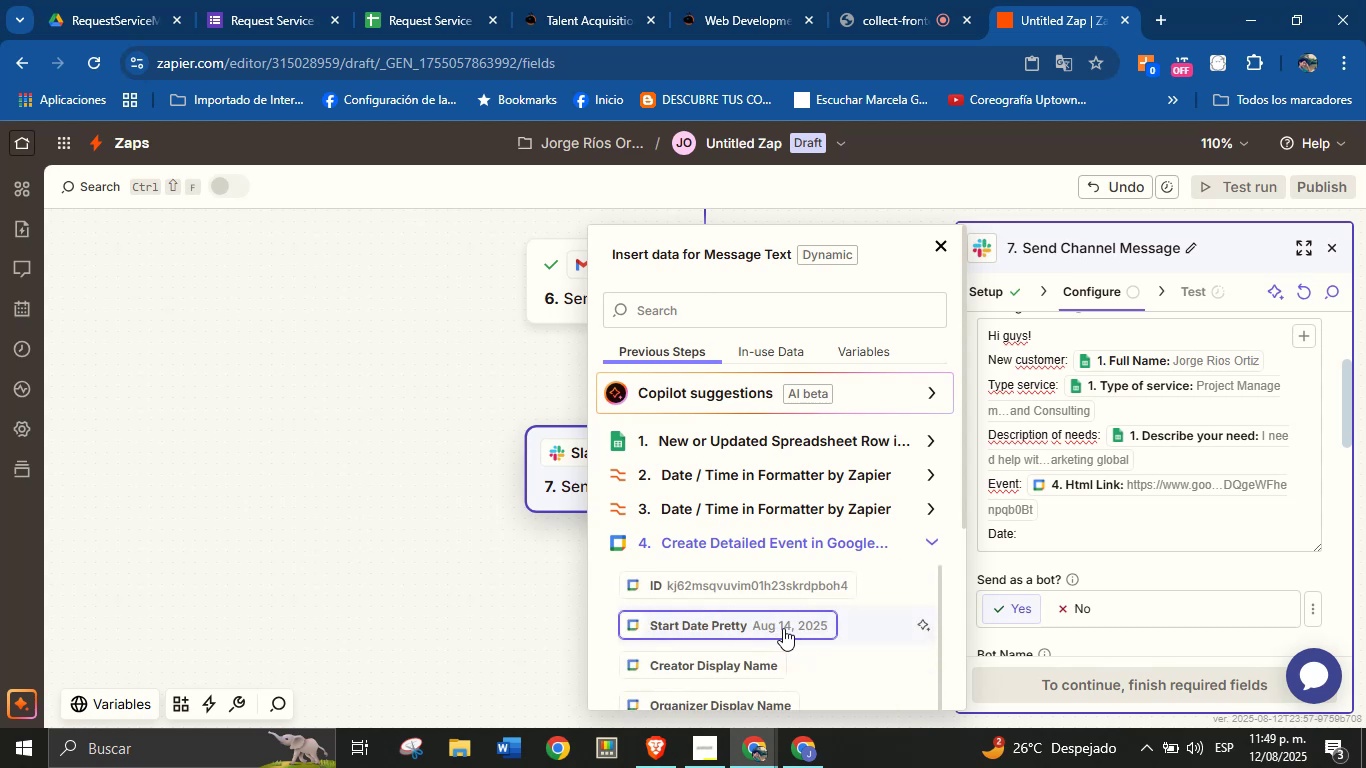 
scroll: coordinate [822, 644], scroll_direction: down, amount: 2.0
 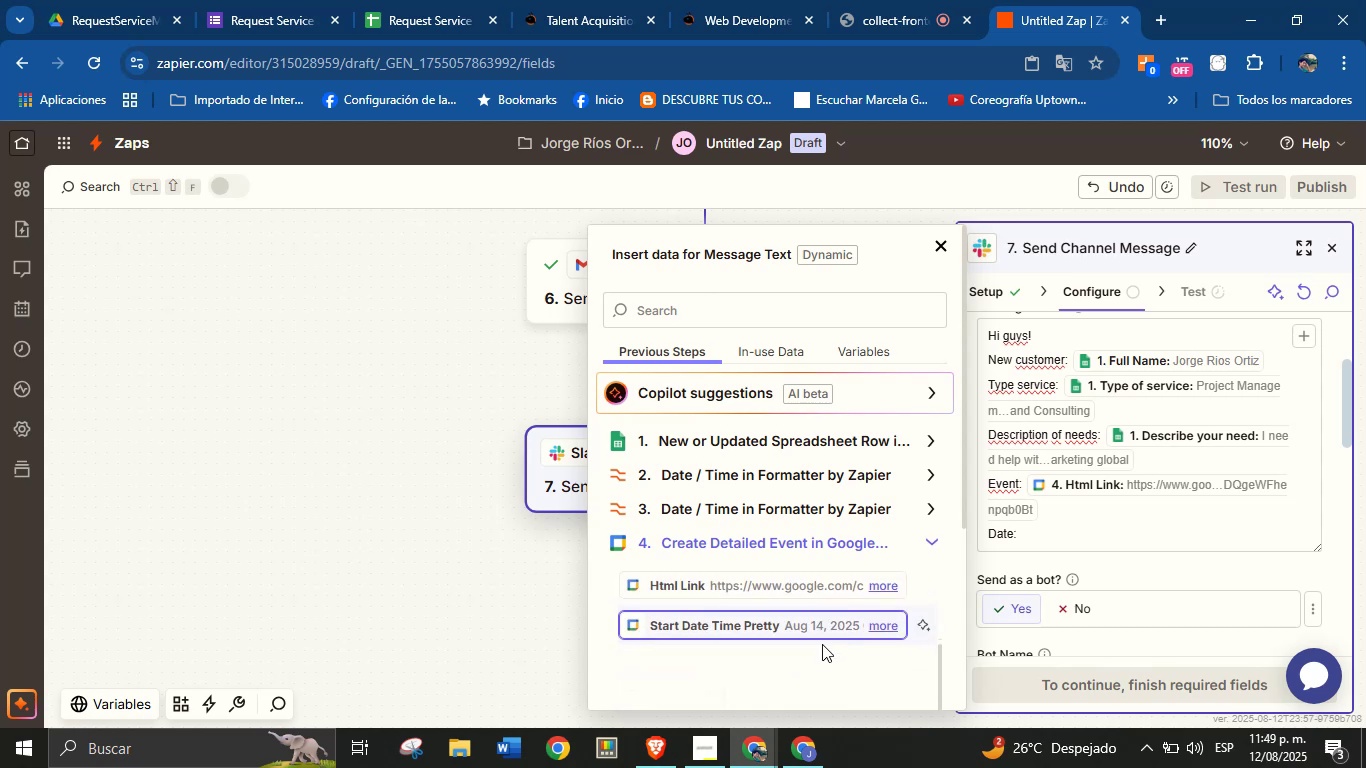 
scroll: coordinate [819, 635], scroll_direction: none, amount: 0.0
 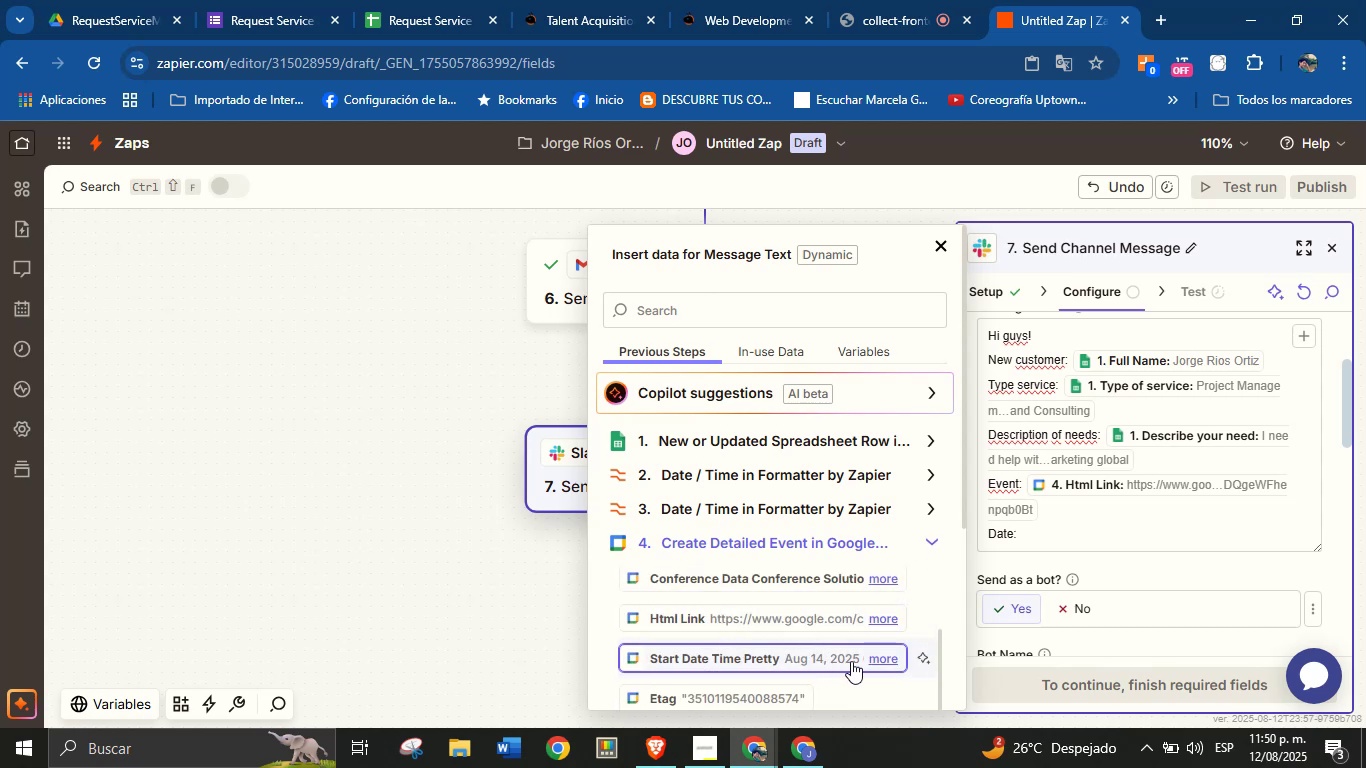 
left_click([886, 656])
 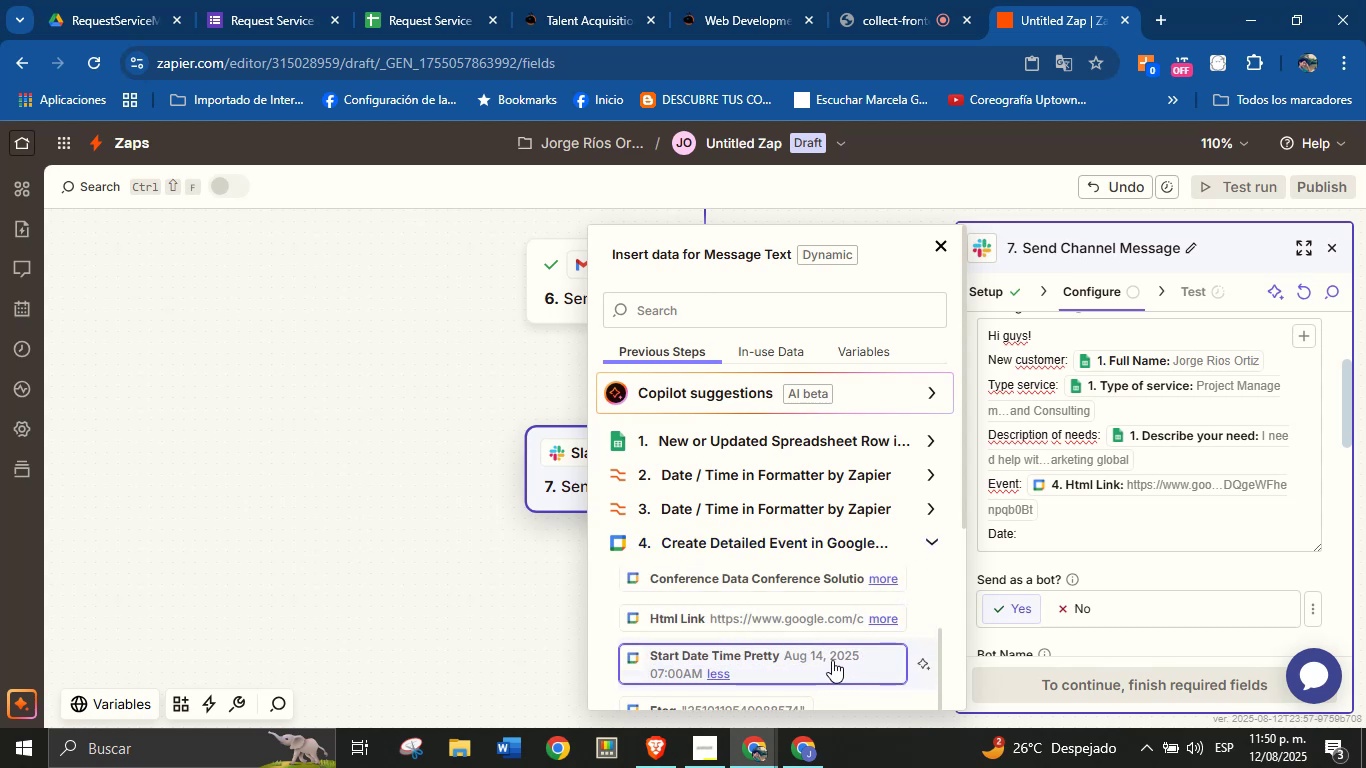 
left_click([832, 656])
 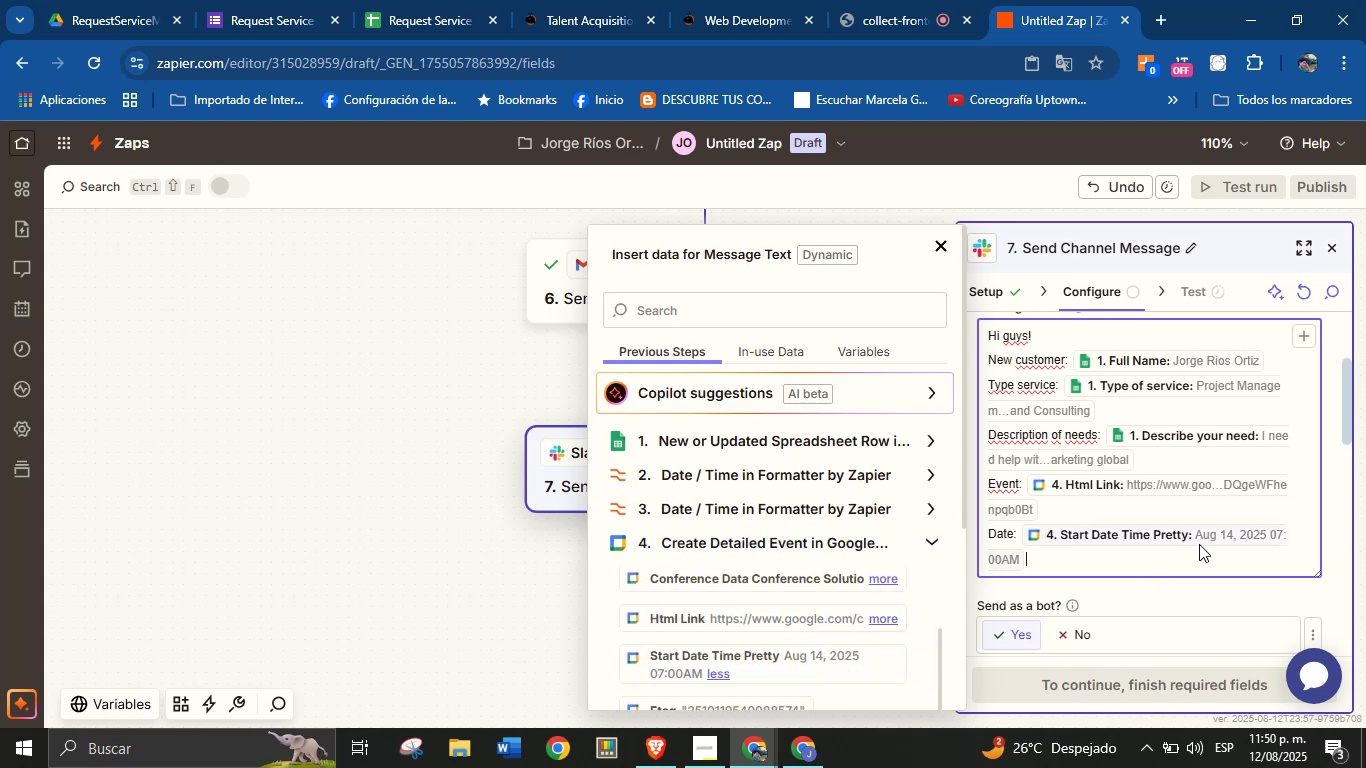 
left_click([1201, 541])
 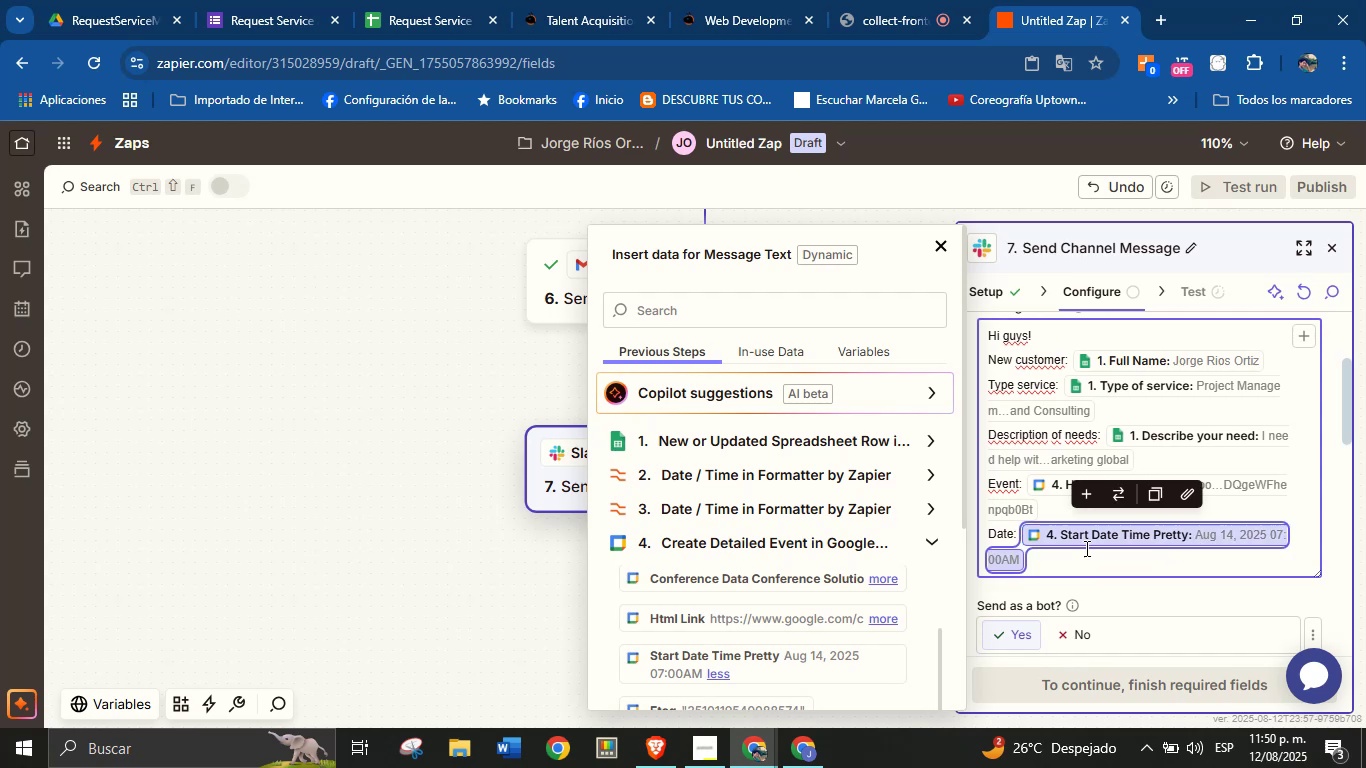 
key(Backspace)
 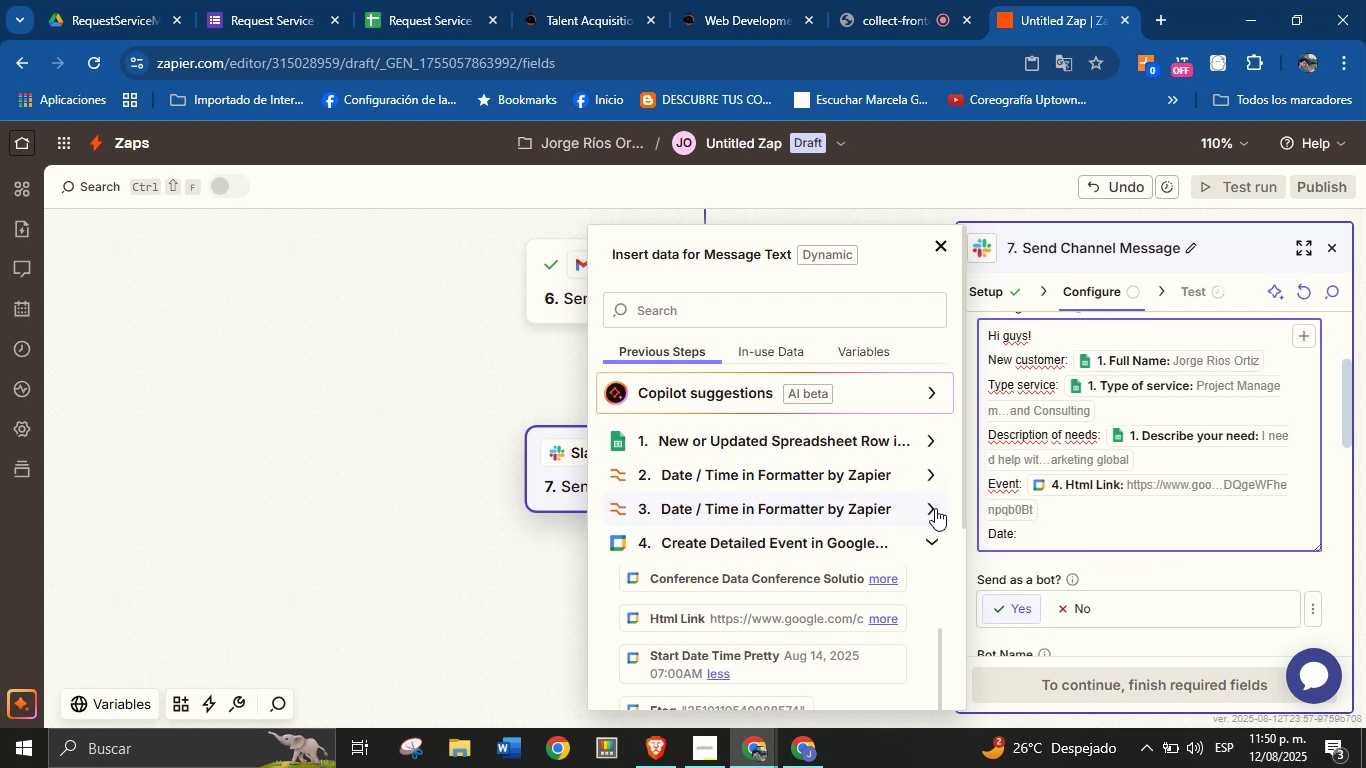 
left_click([930, 501])
 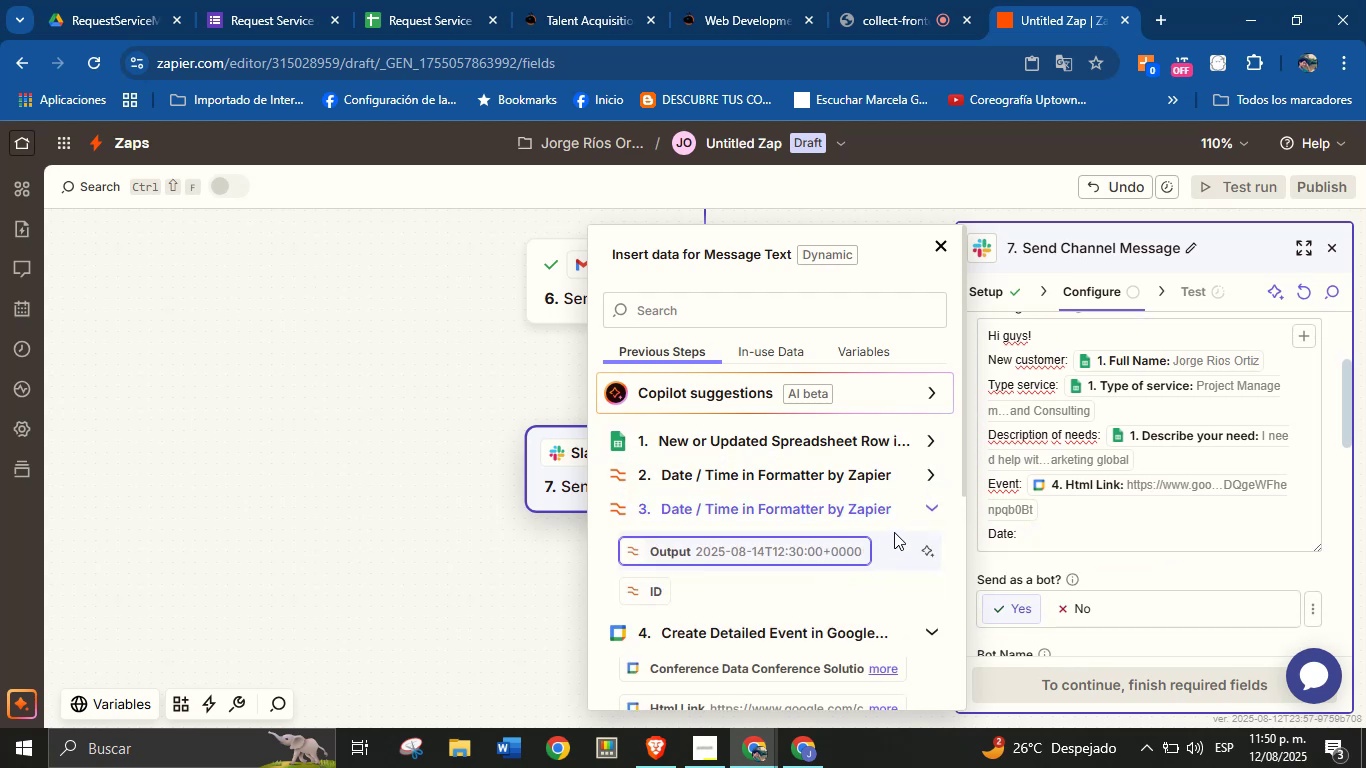 
left_click([934, 475])
 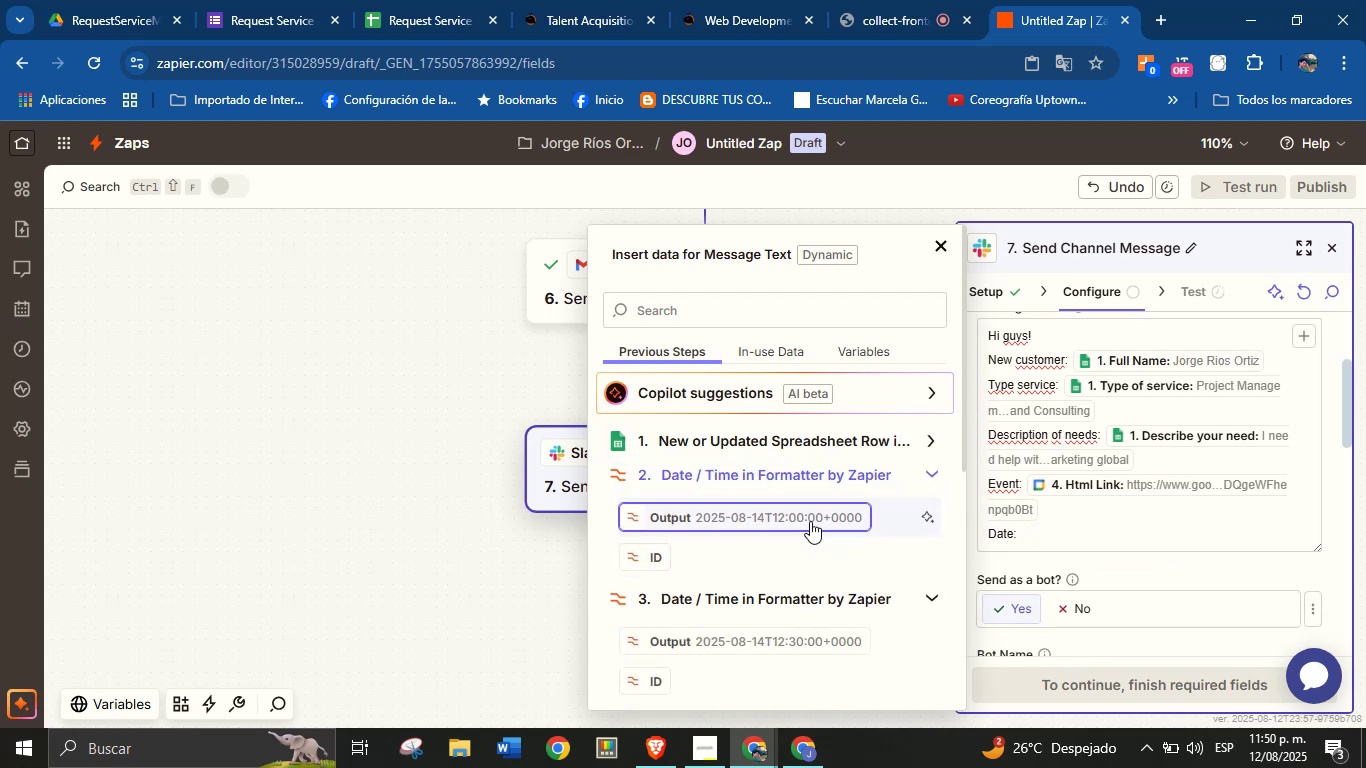 
left_click([810, 520])
 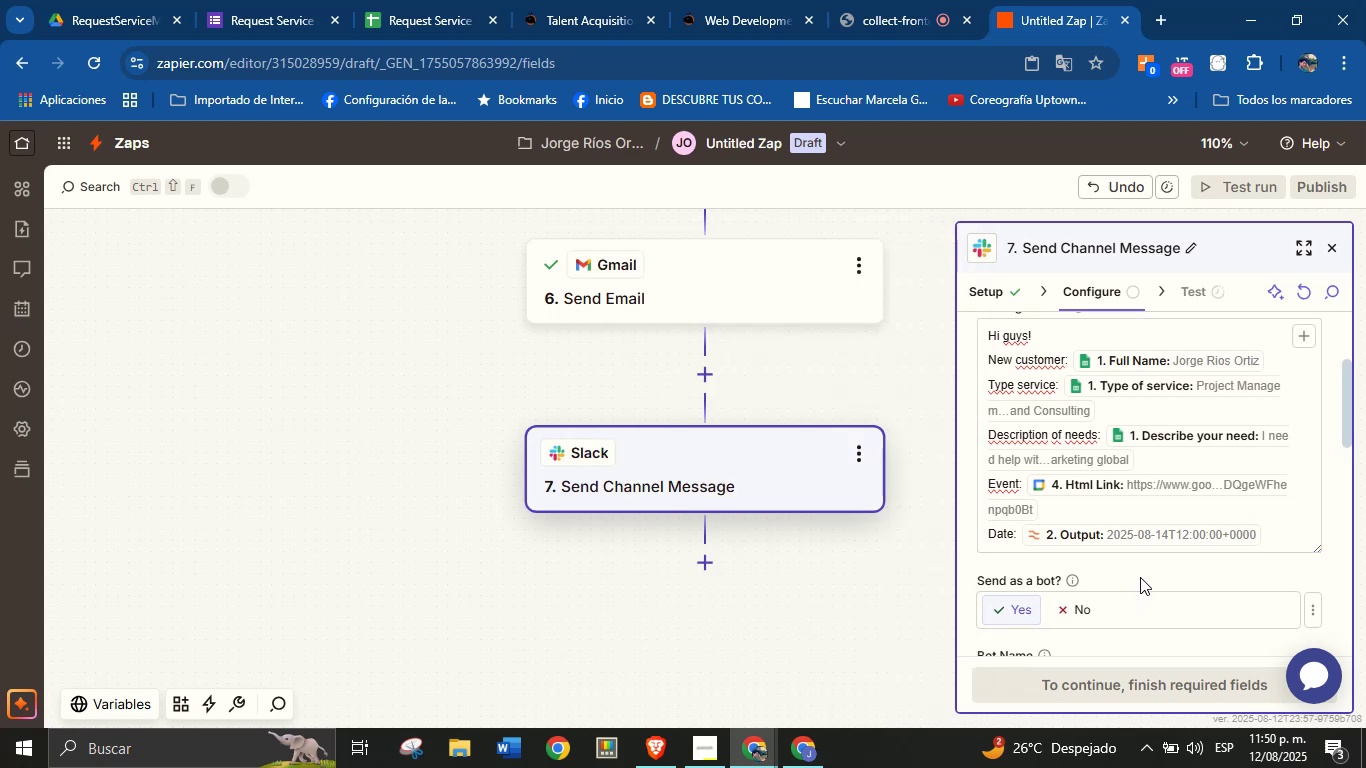 
scroll: coordinate [1124, 483], scroll_direction: down, amount: 2.0
 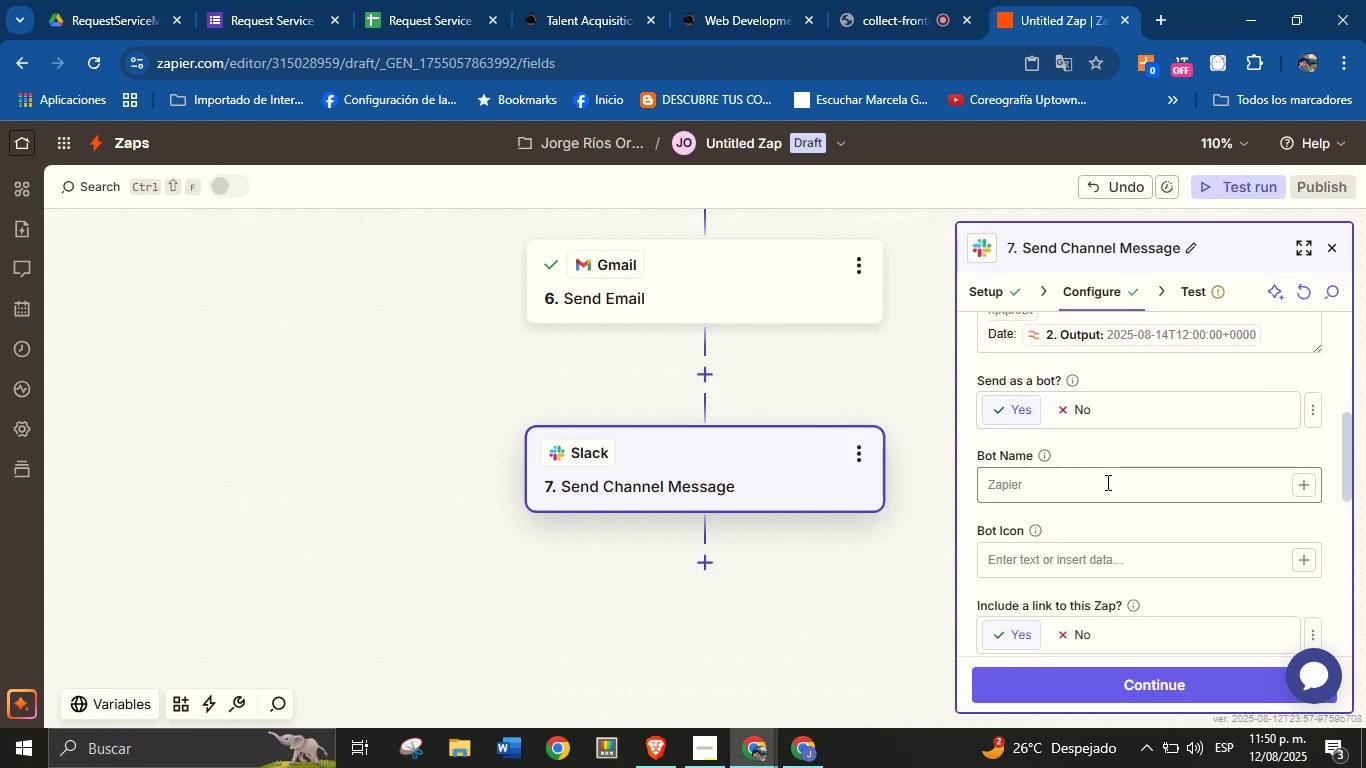 
left_click([1101, 491])
 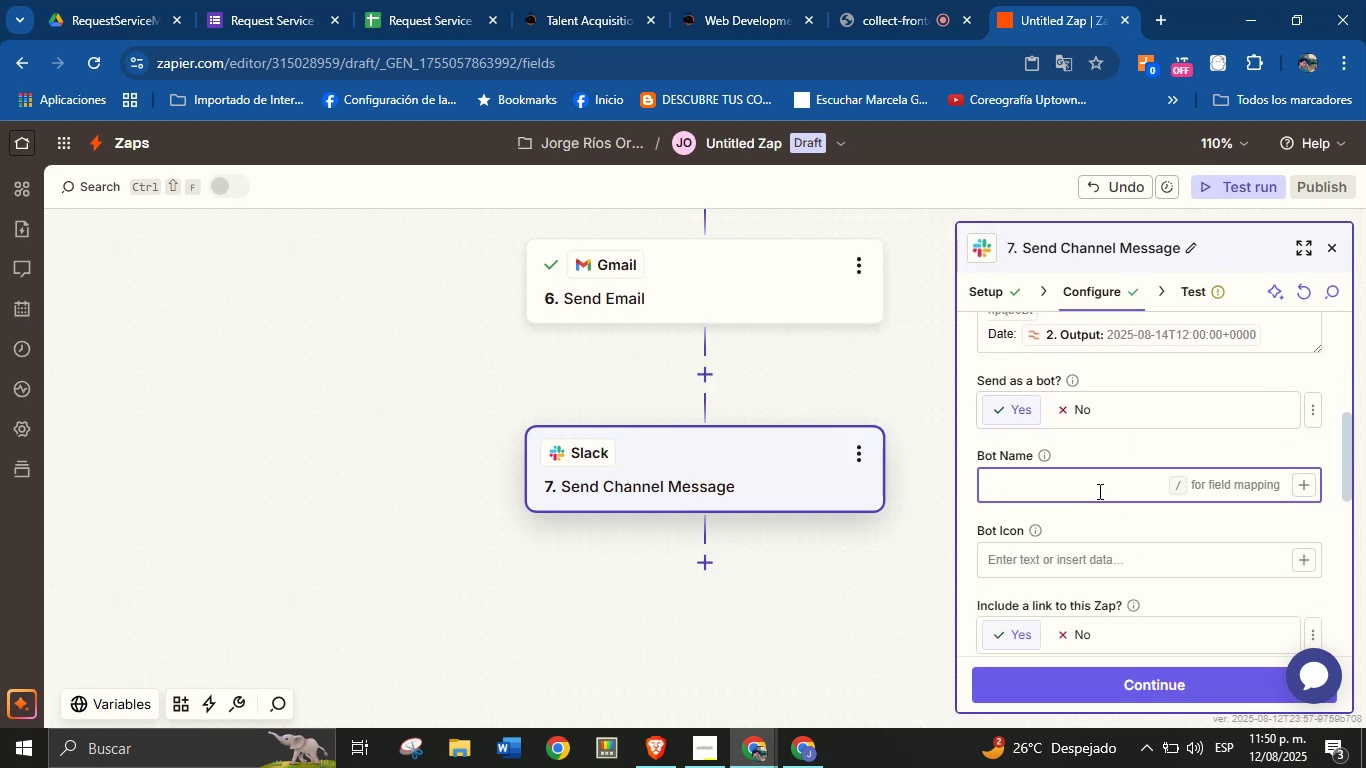 
type(Orenji from ColJob)
 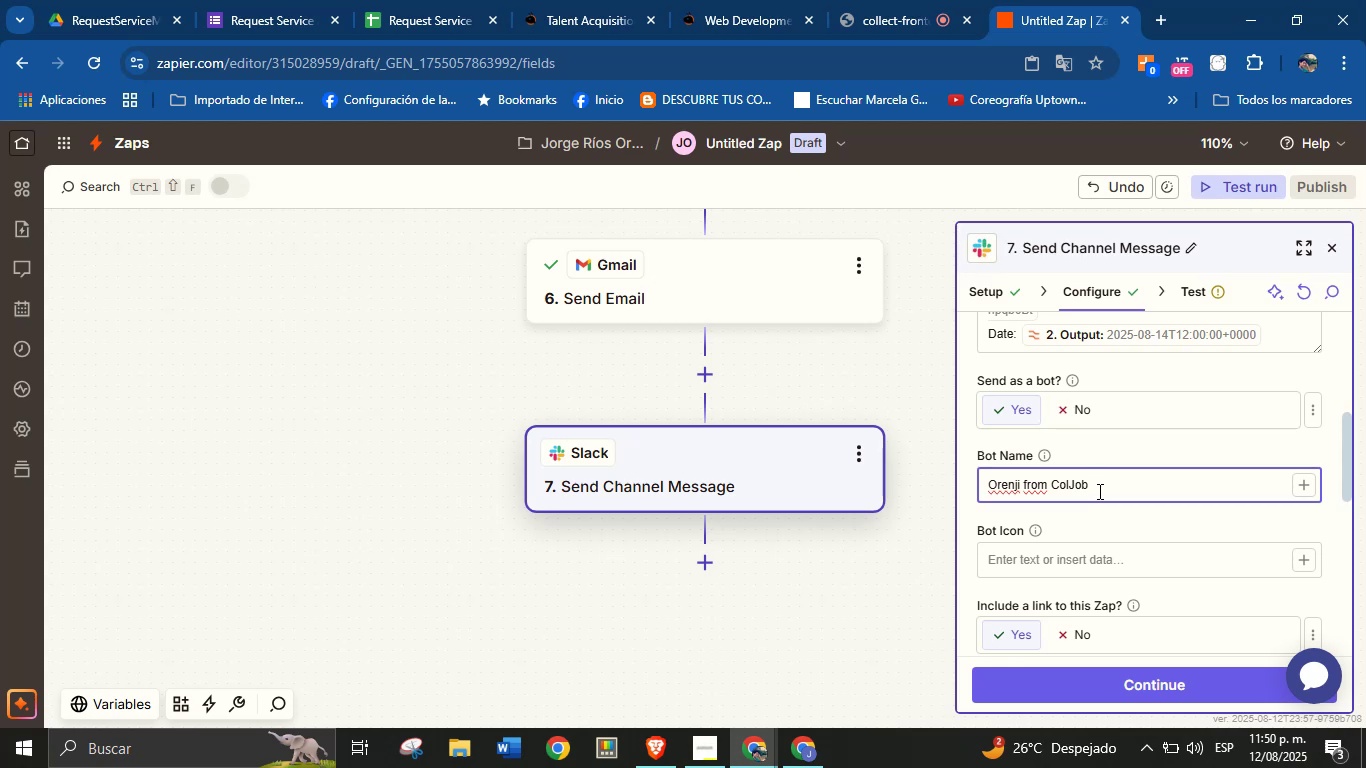 
scroll: coordinate [1098, 491], scroll_direction: none, amount: 0.0
 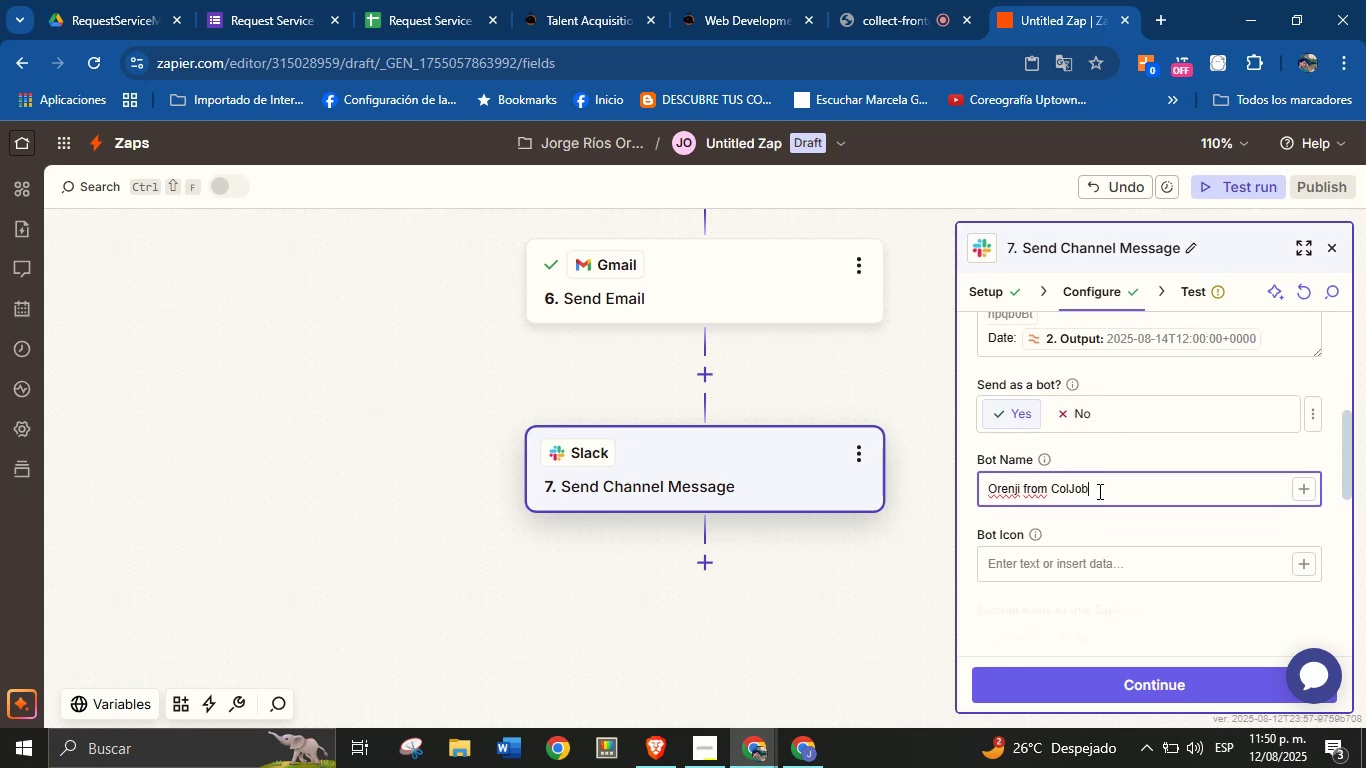 
scroll: coordinate [1106, 509], scroll_direction: down, amount: 3.0
 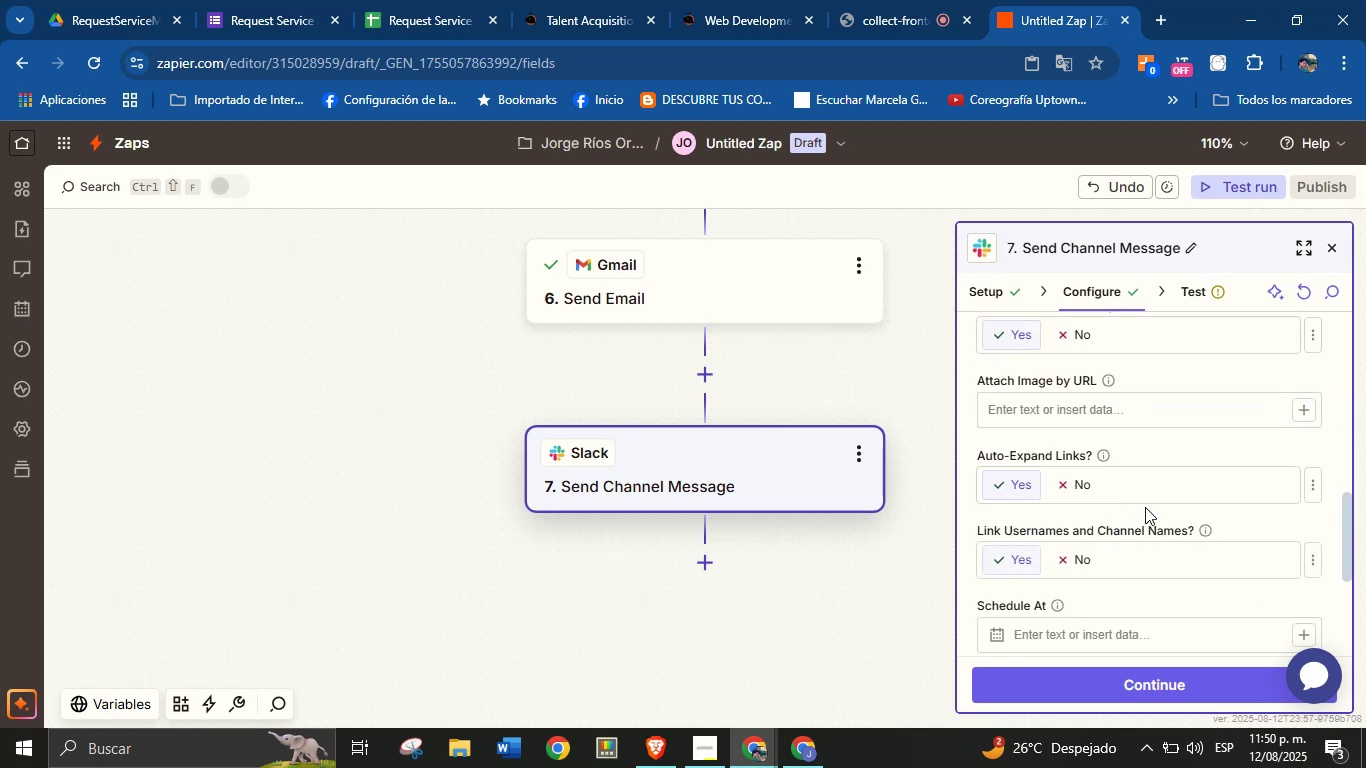 
left_click([1167, 511])
 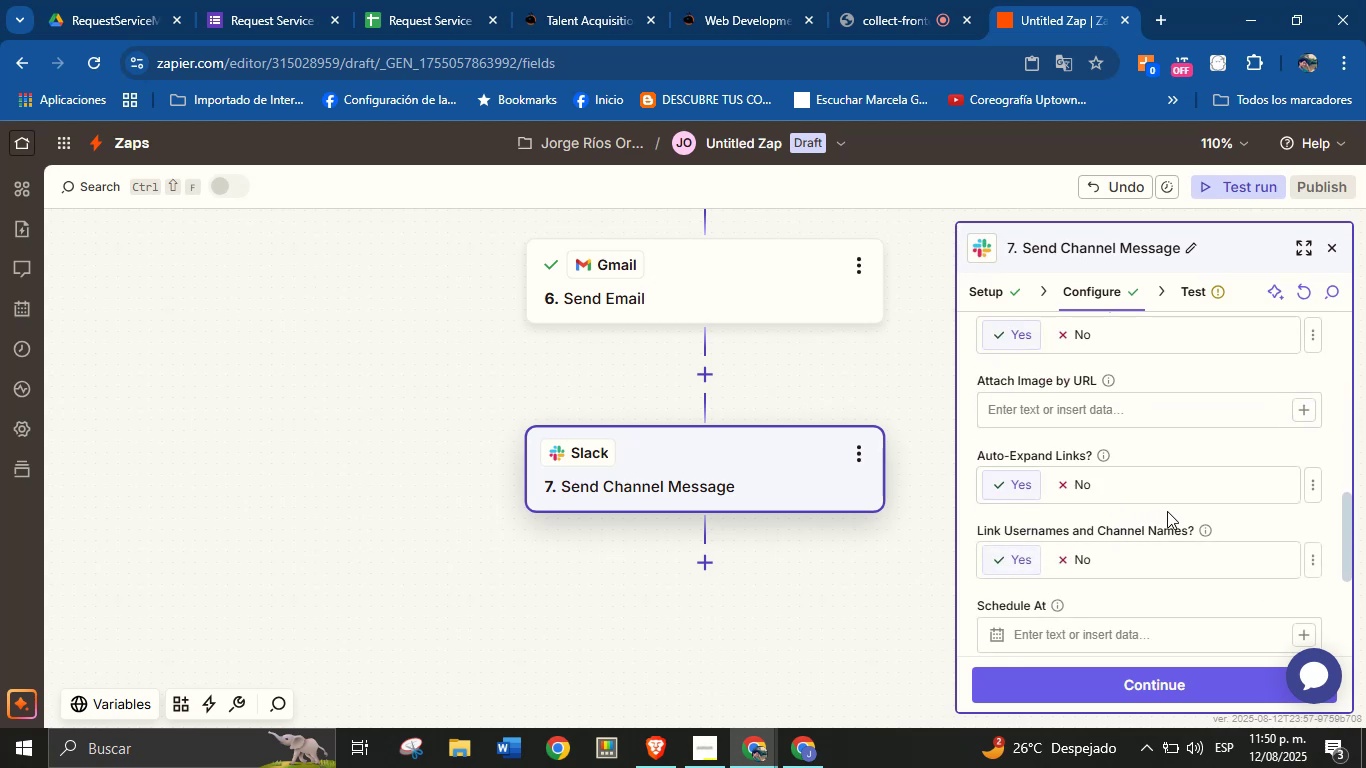 
scroll: coordinate [1152, 509], scroll_direction: up, amount: 2.0
 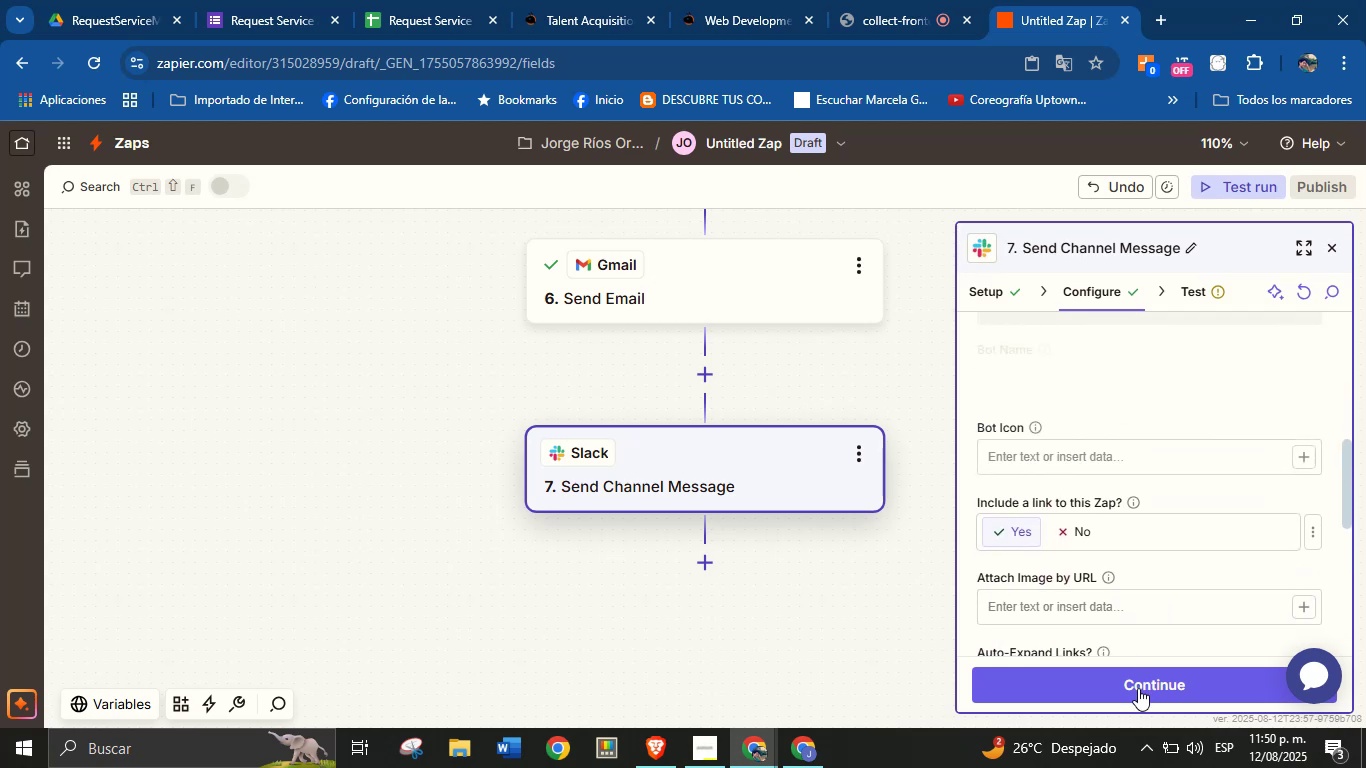 
left_click([1146, 678])
 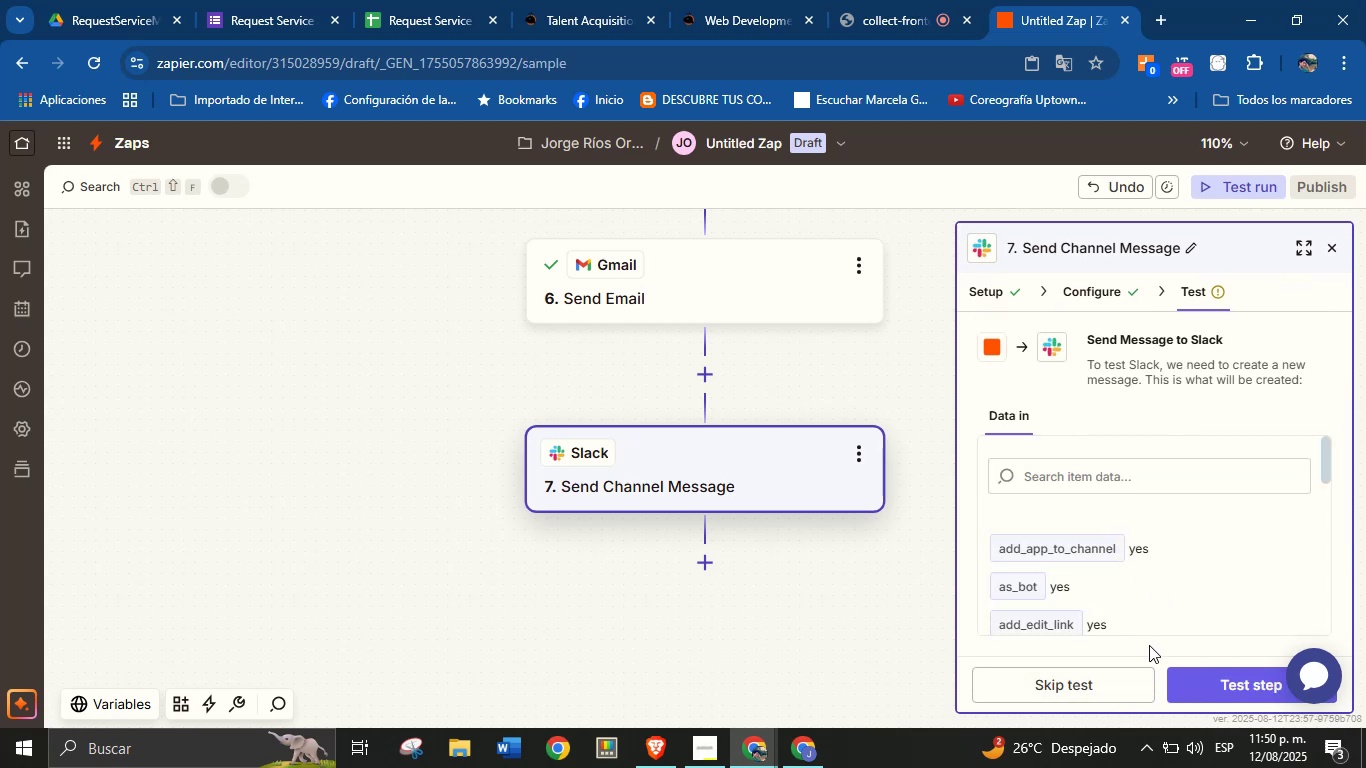 
left_click([1193, 674])
 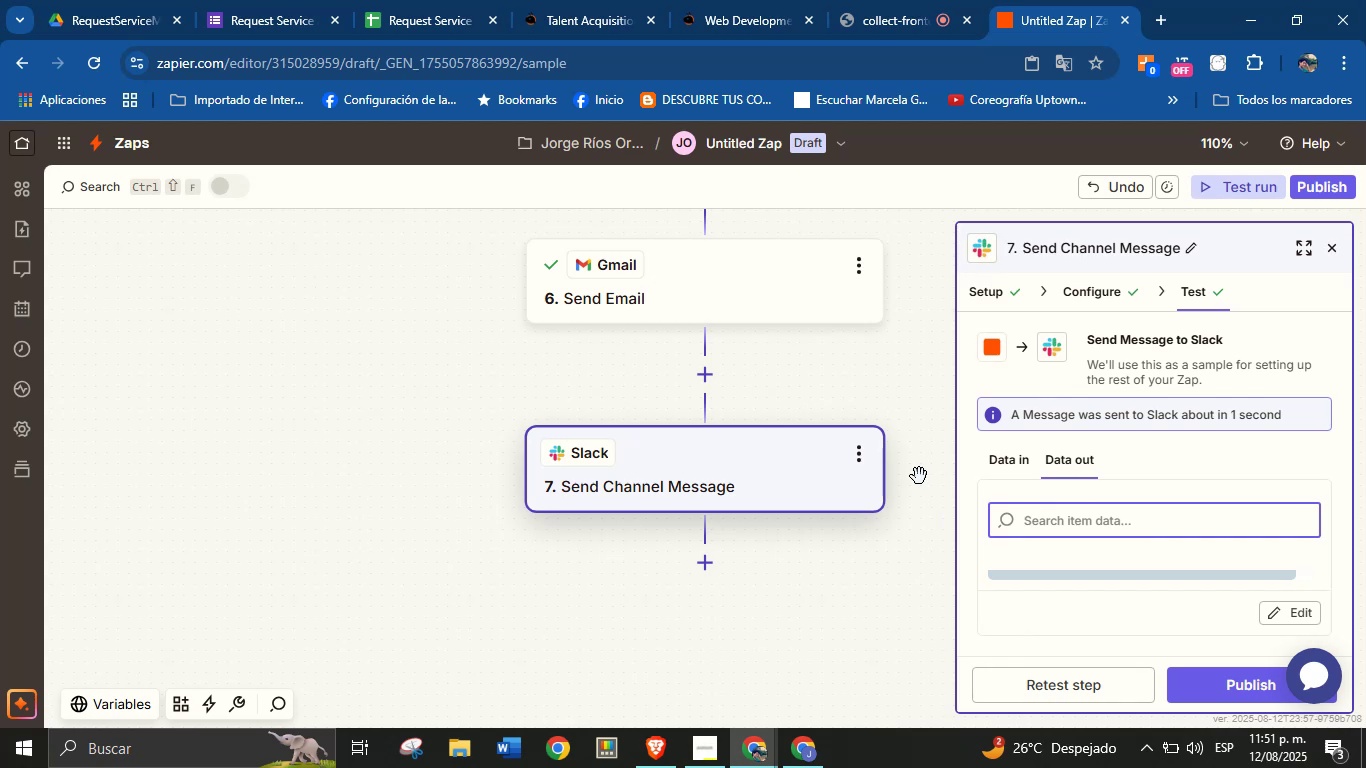 
wait(36.85)
 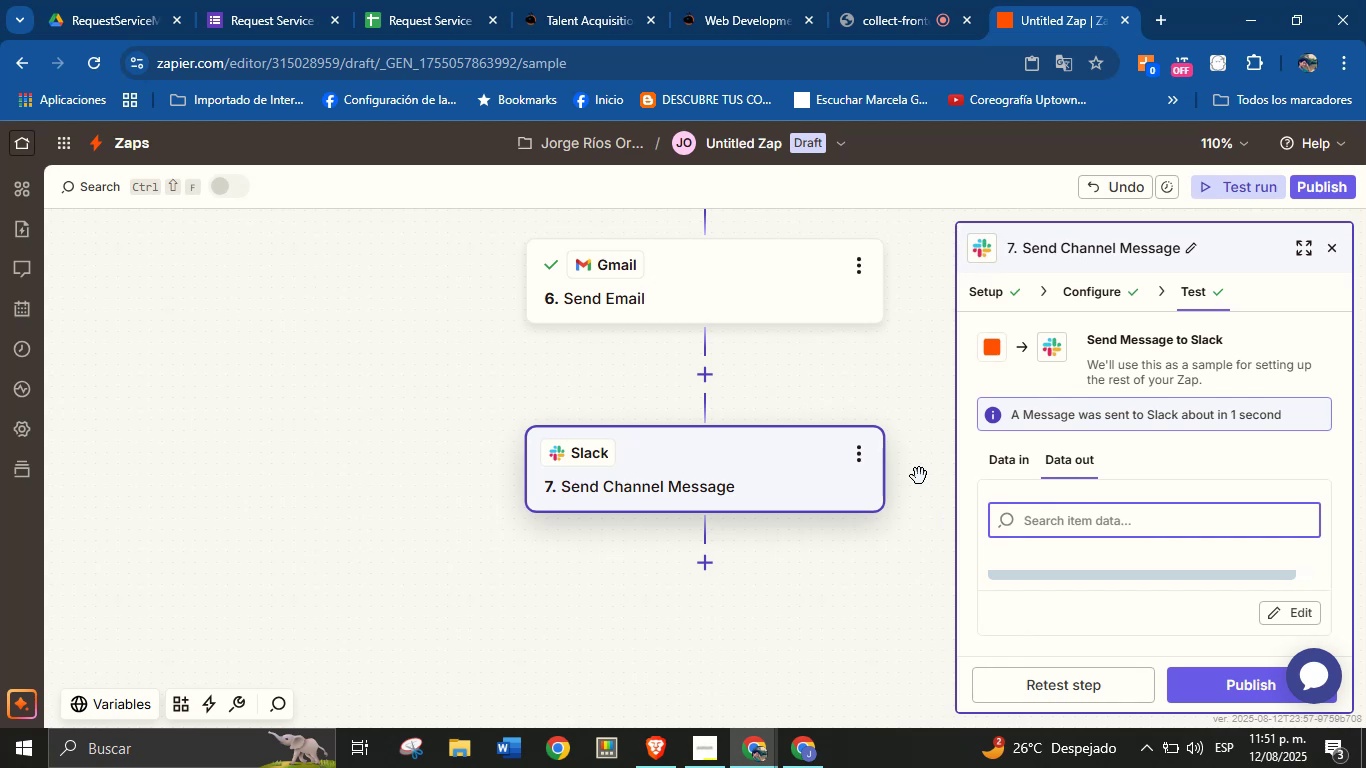 
left_click([443, 0])
 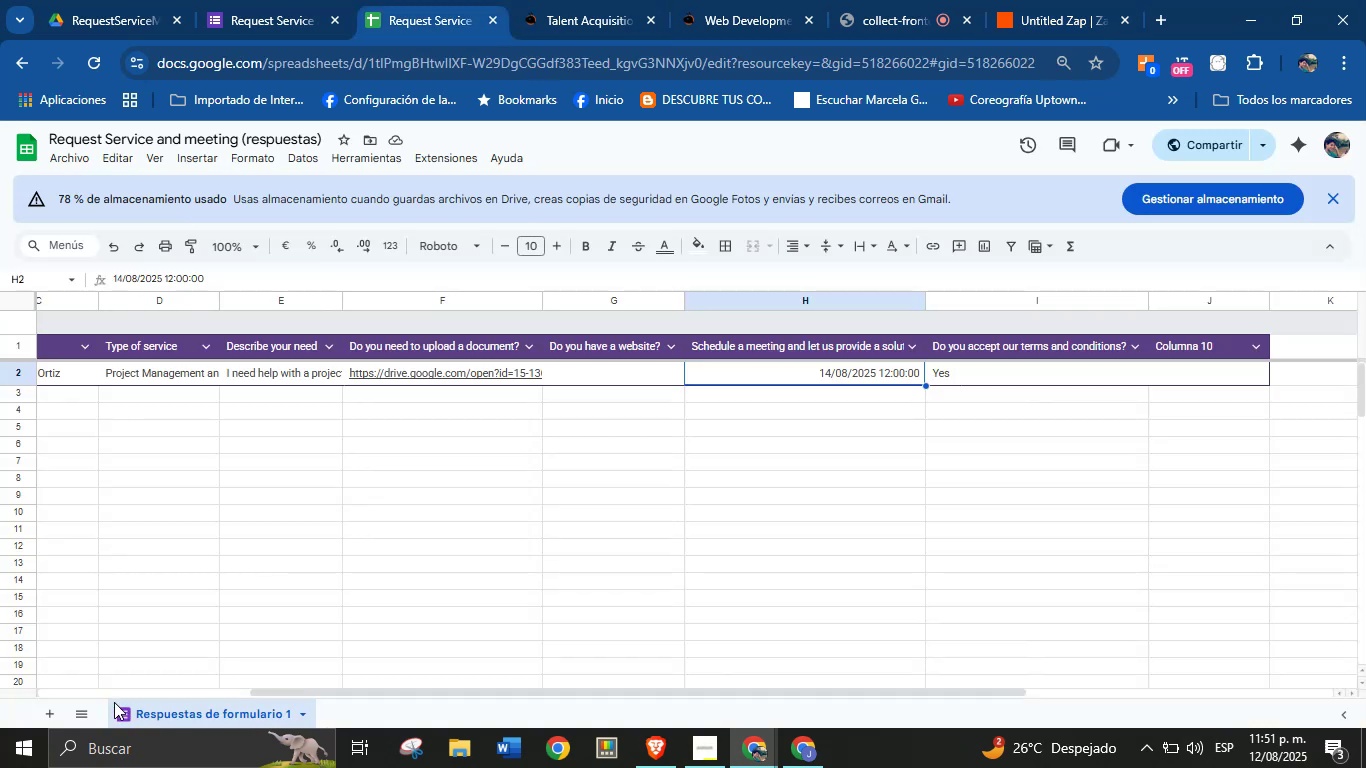 
left_click([76, 712])
 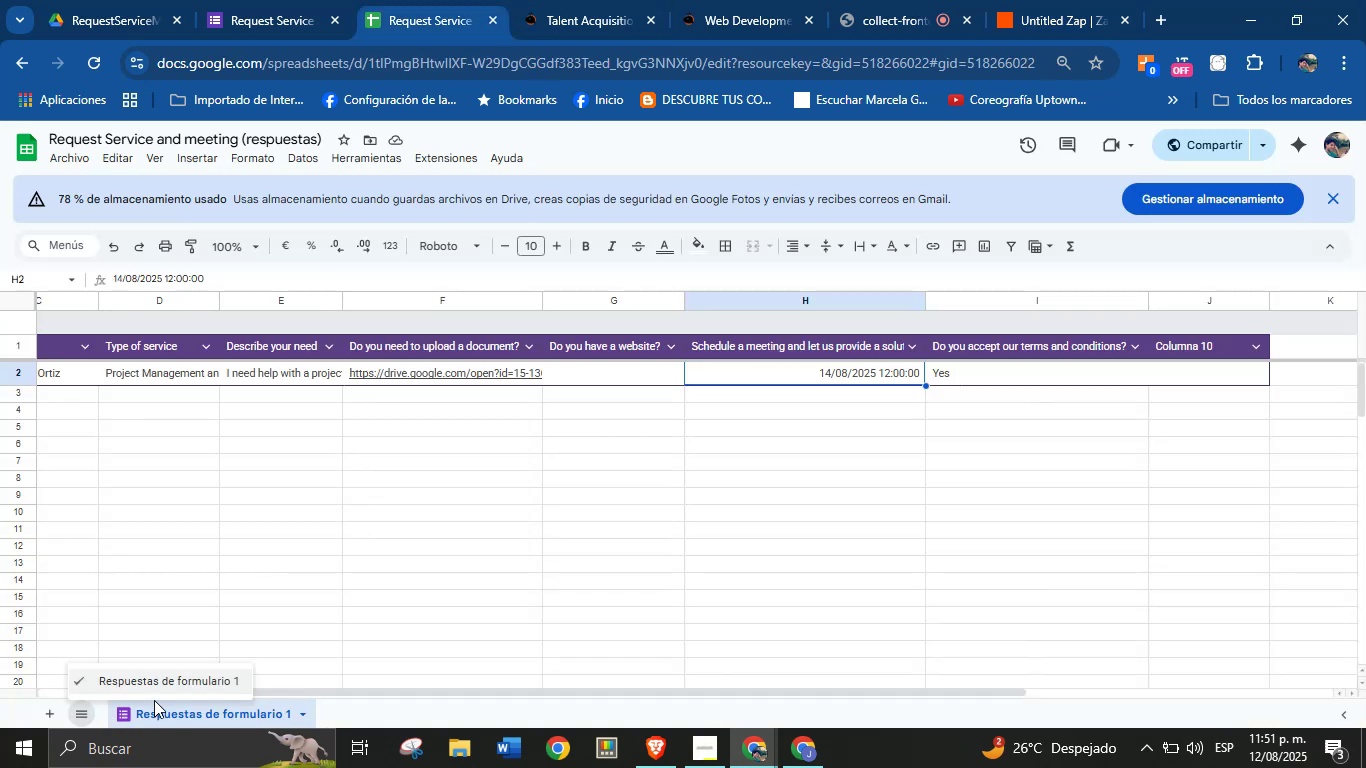 
left_click([253, 617])
 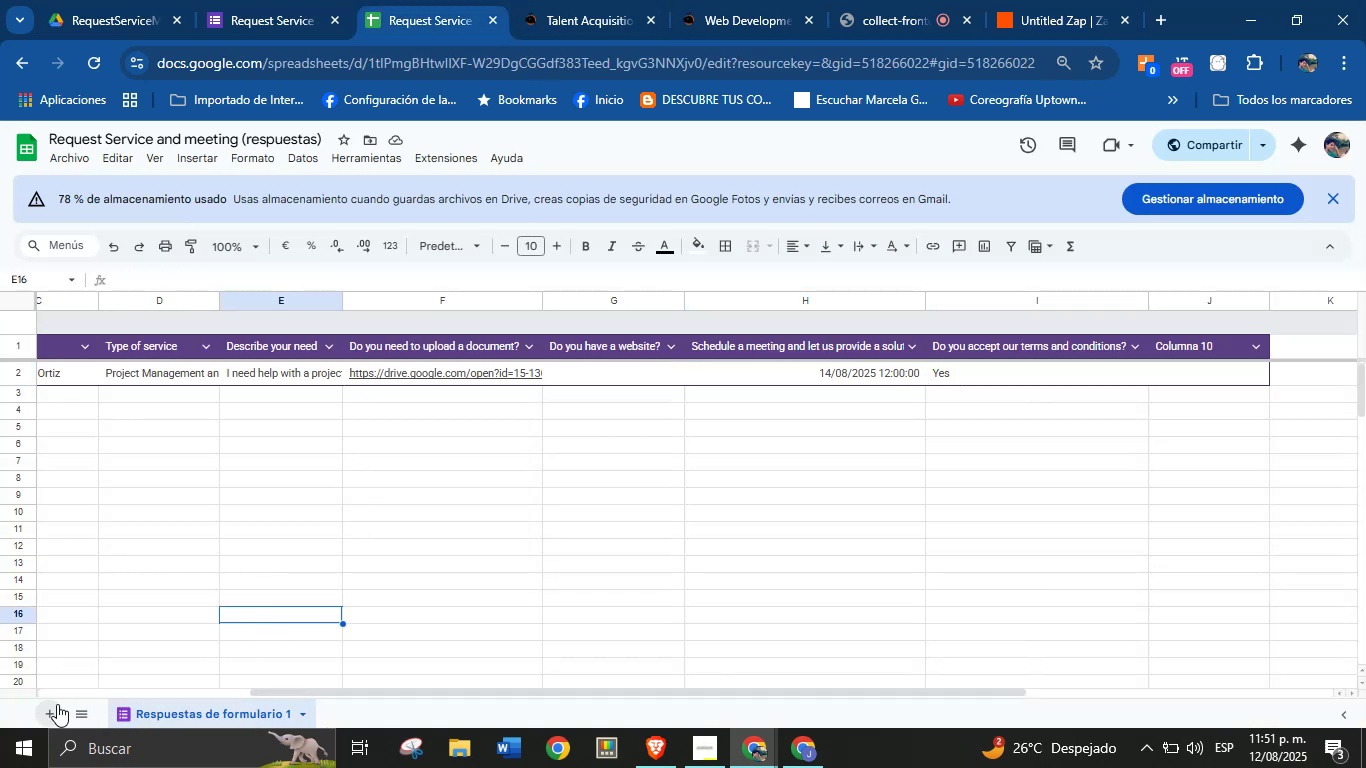 
left_click([55, 706])
 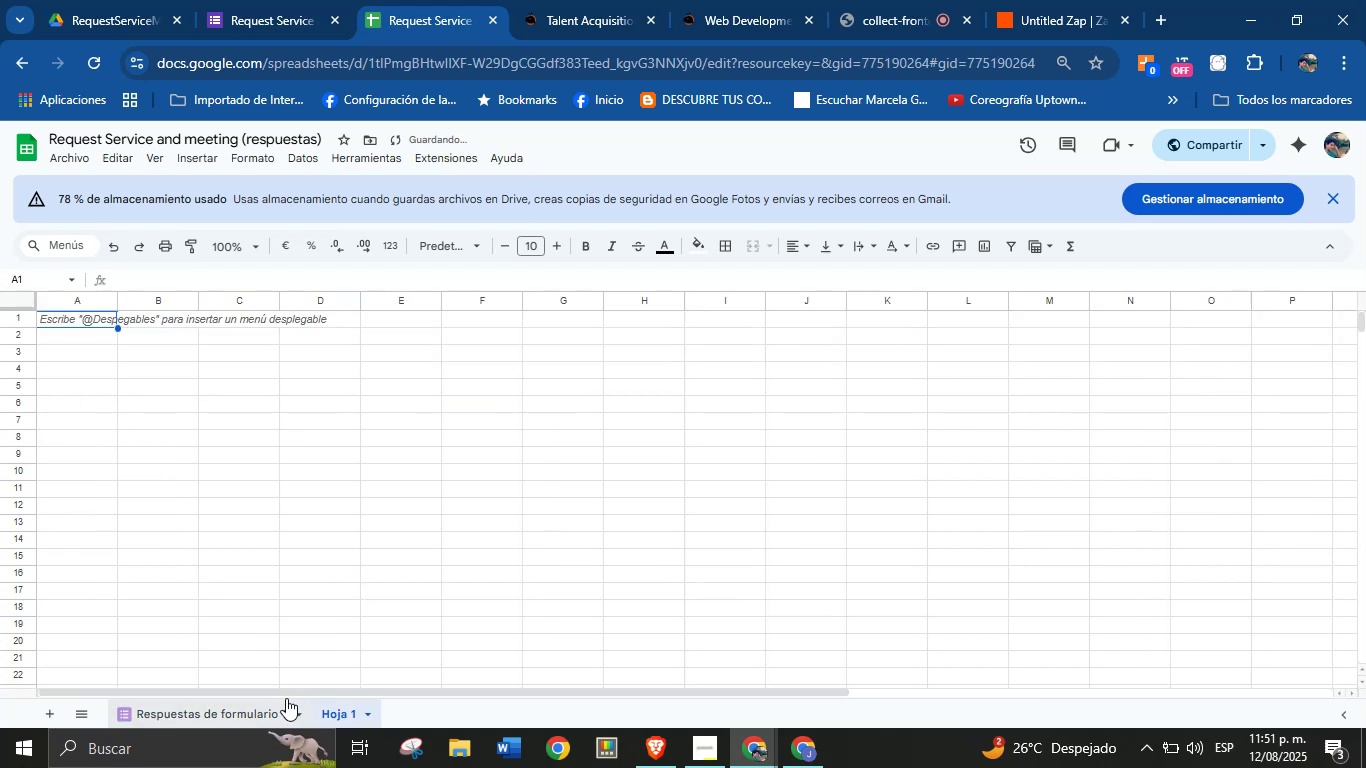 
double_click([339, 714])
 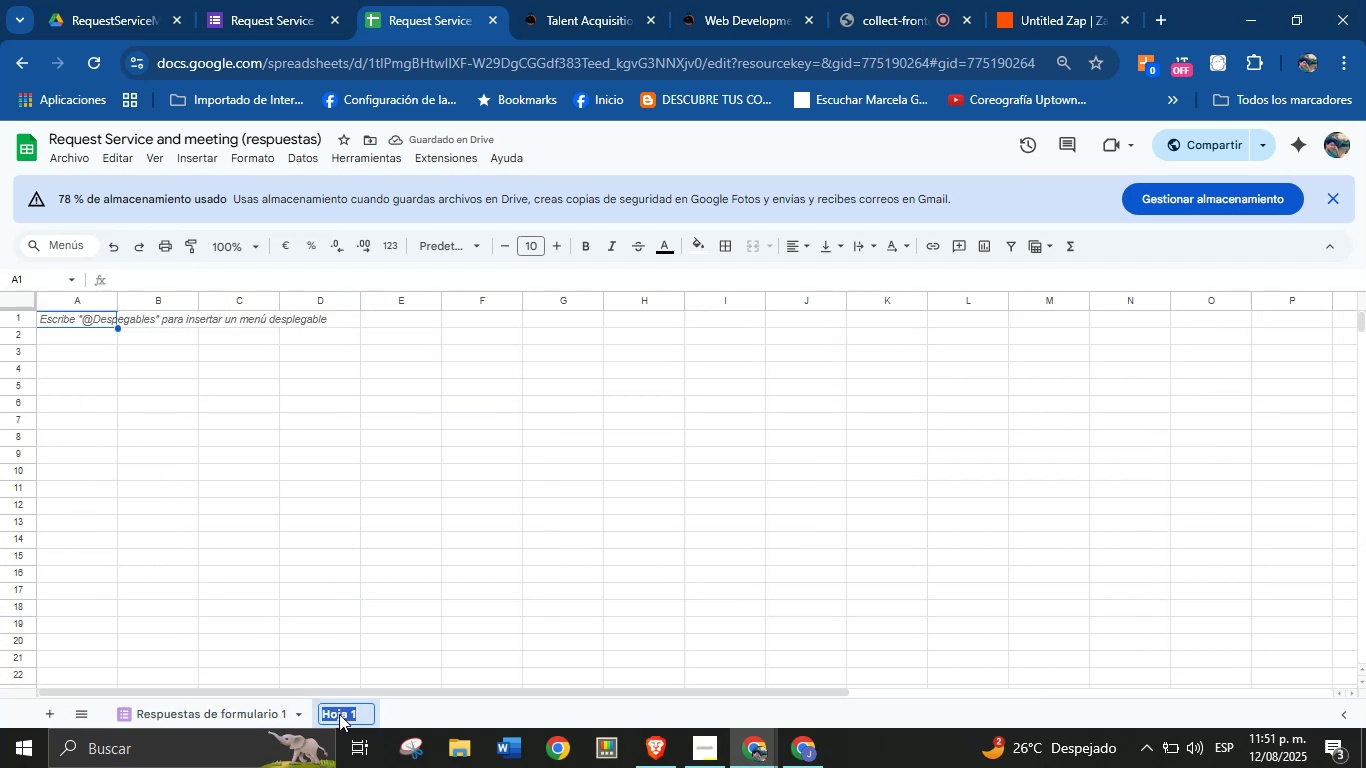 
type(Summary week)
 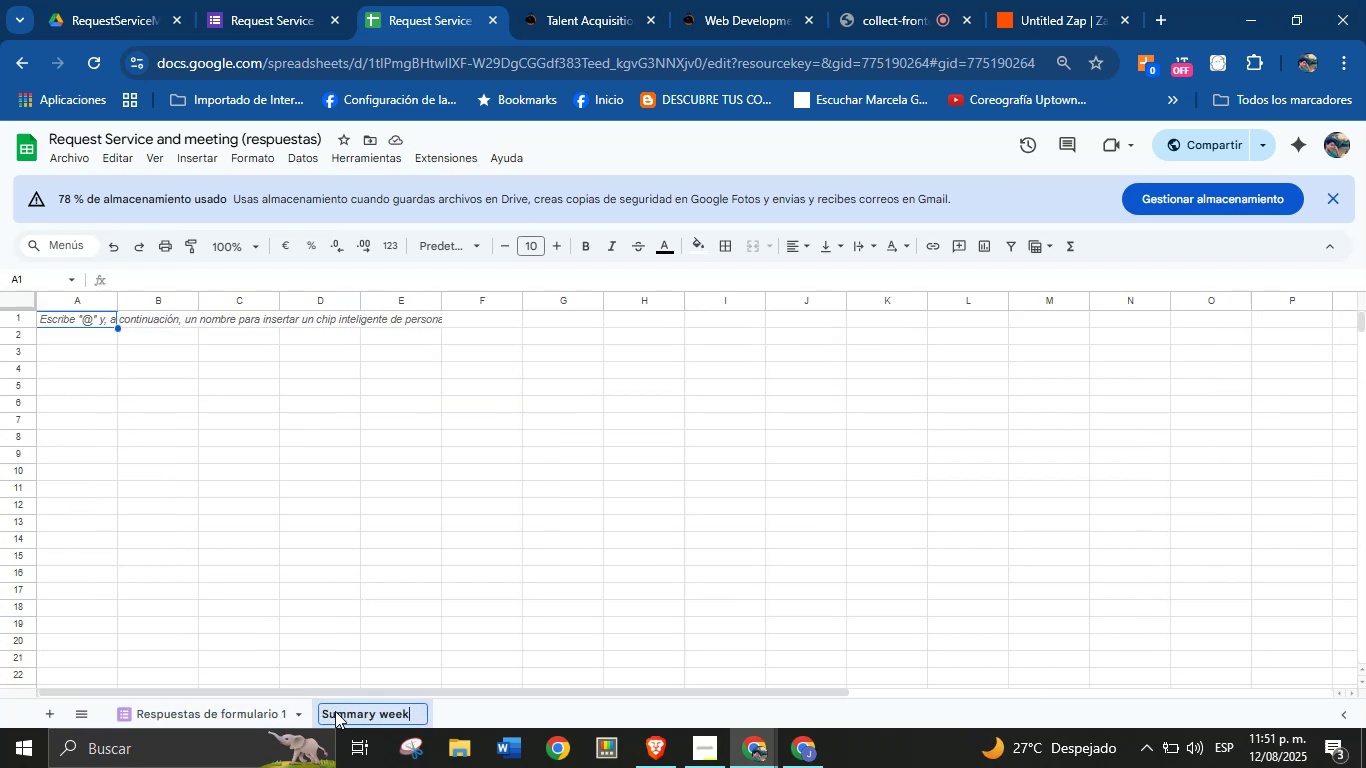 
key(Enter)
 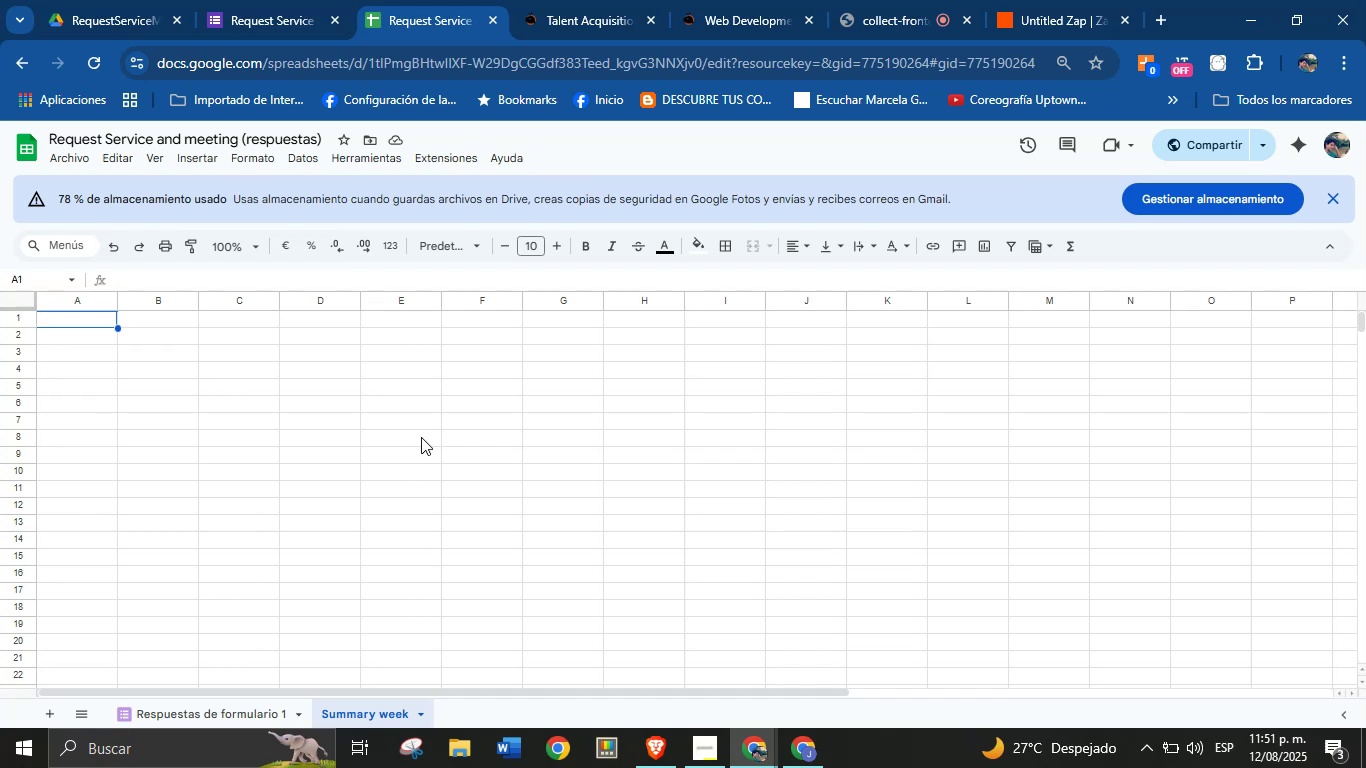 
wait(24.38)
 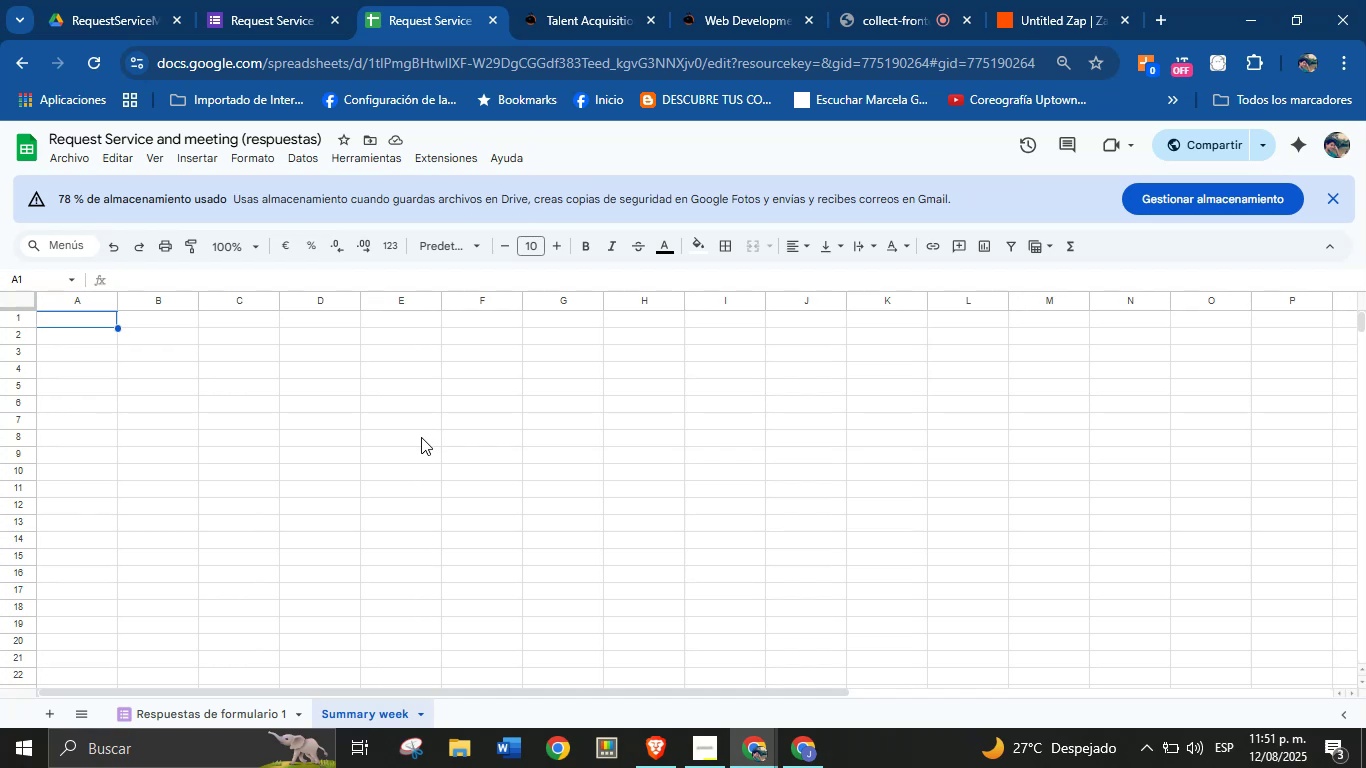 
type())
key(Backspace)
type(Count Summary)
 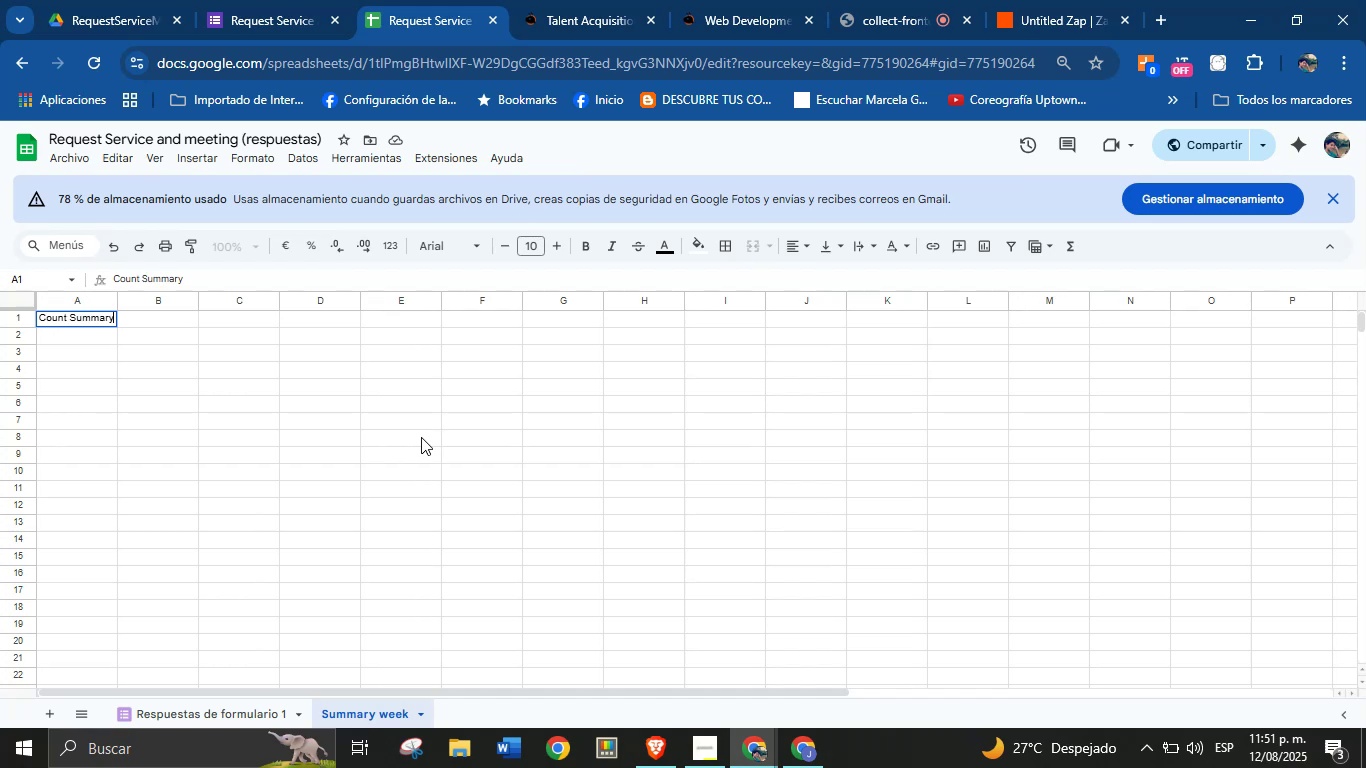 
key(Enter)
 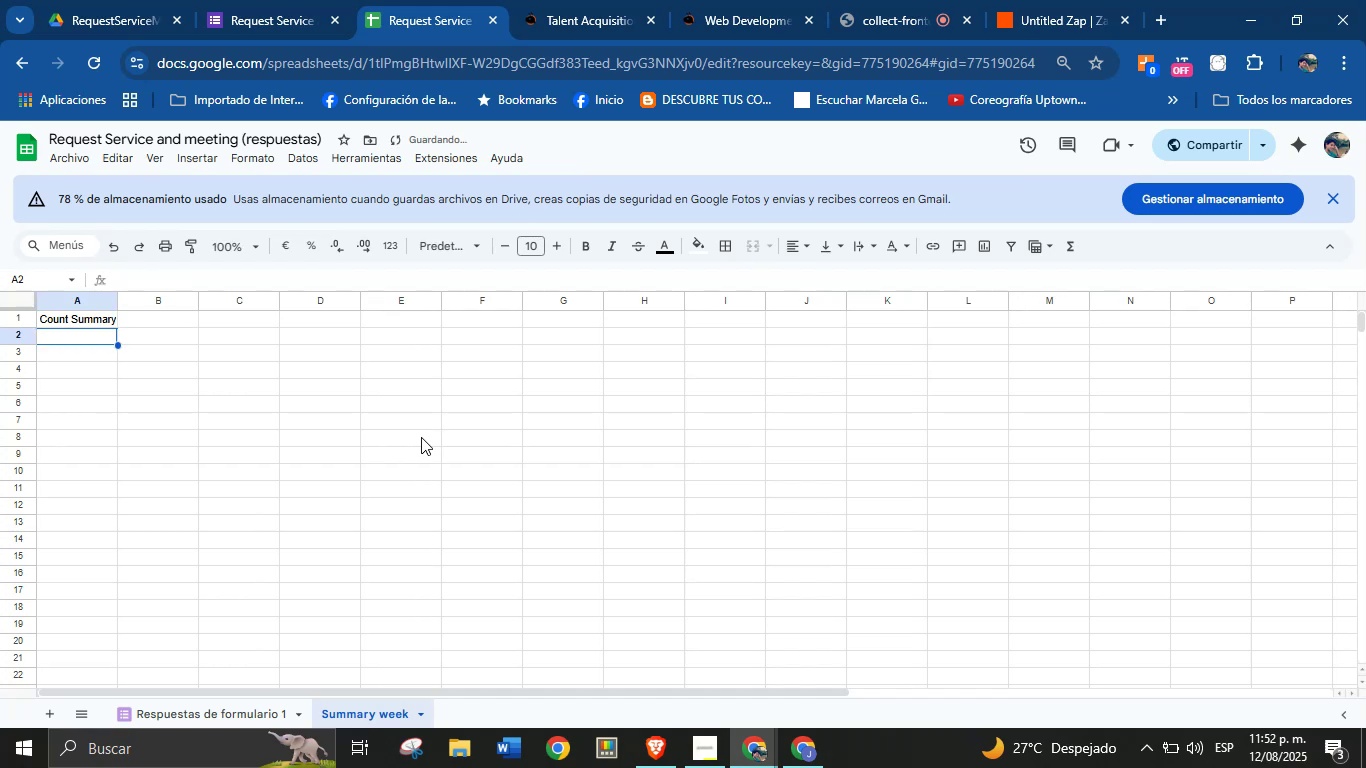 
key(ArrowUp)
 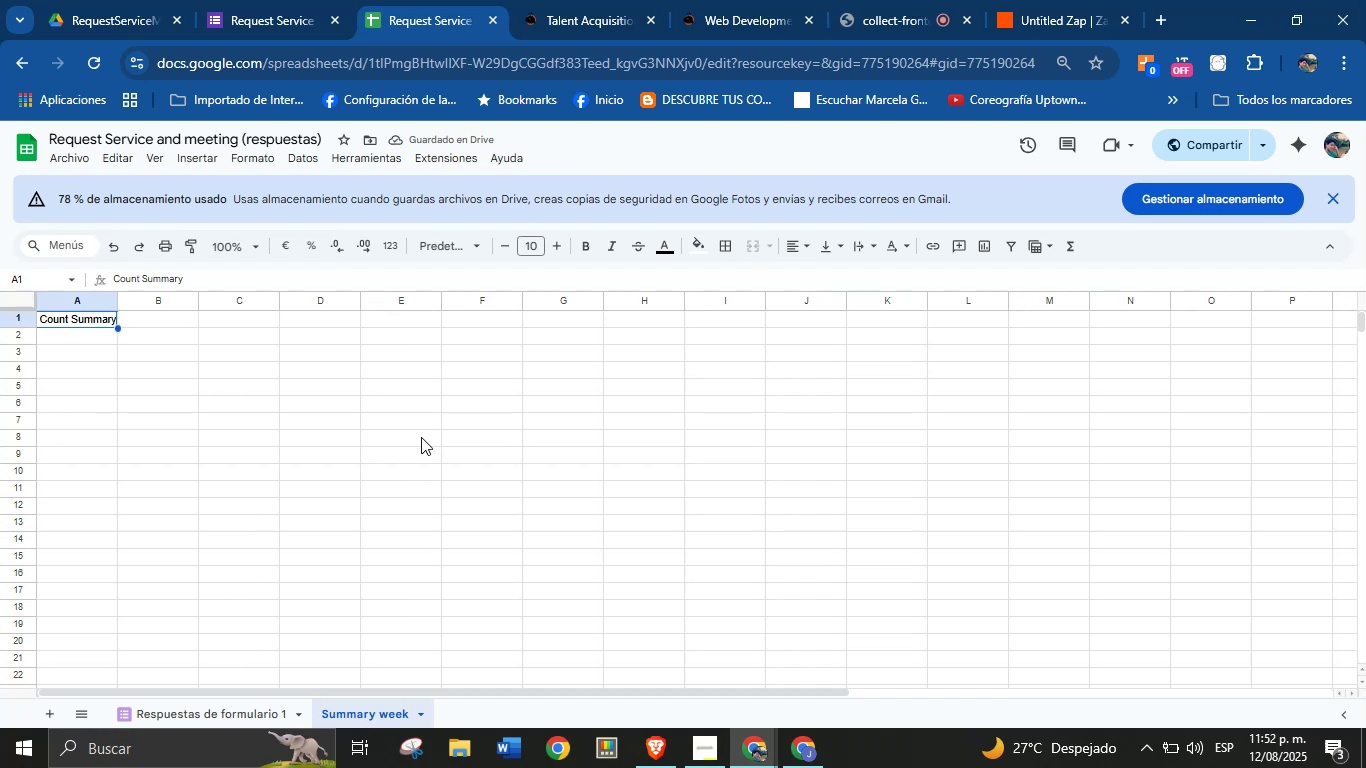 
key(Backspace)
type(Summary Week)
 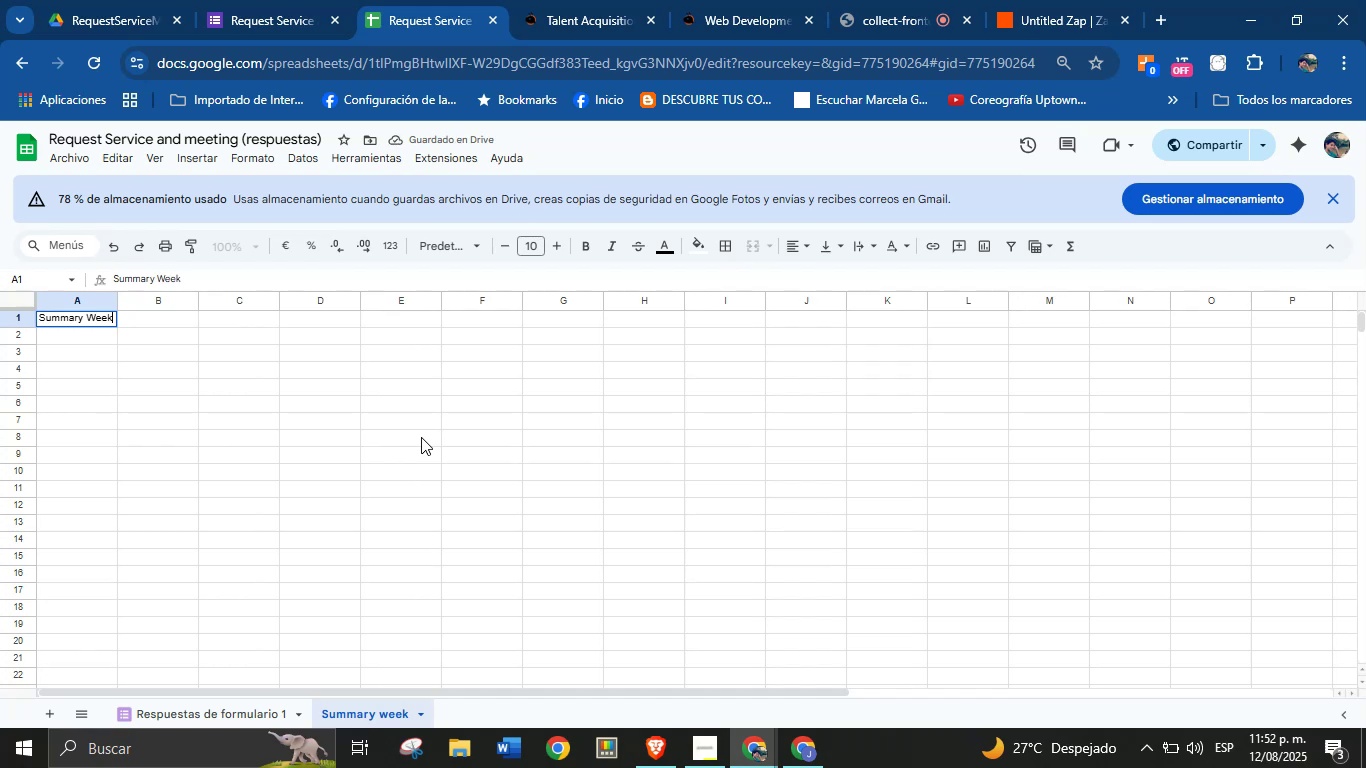 
key(Enter)
 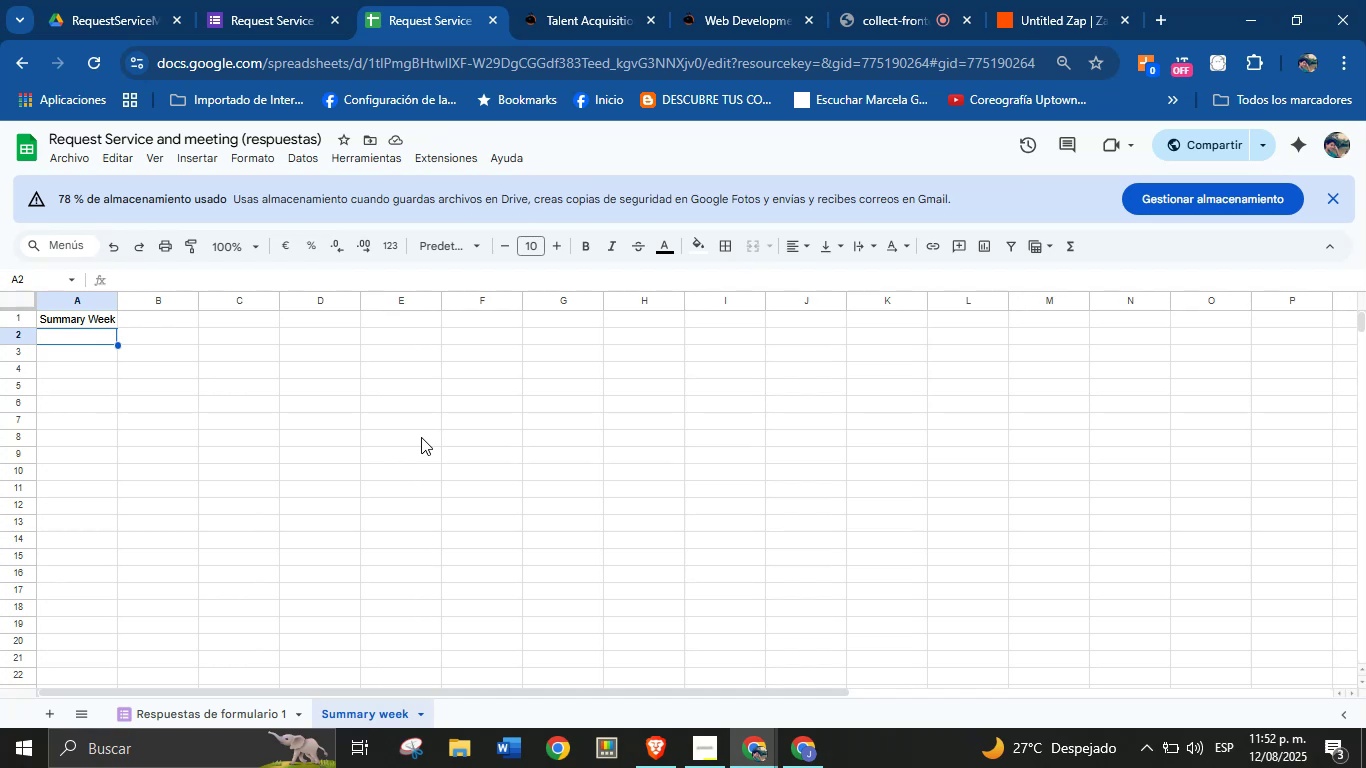 
wait(18.22)
 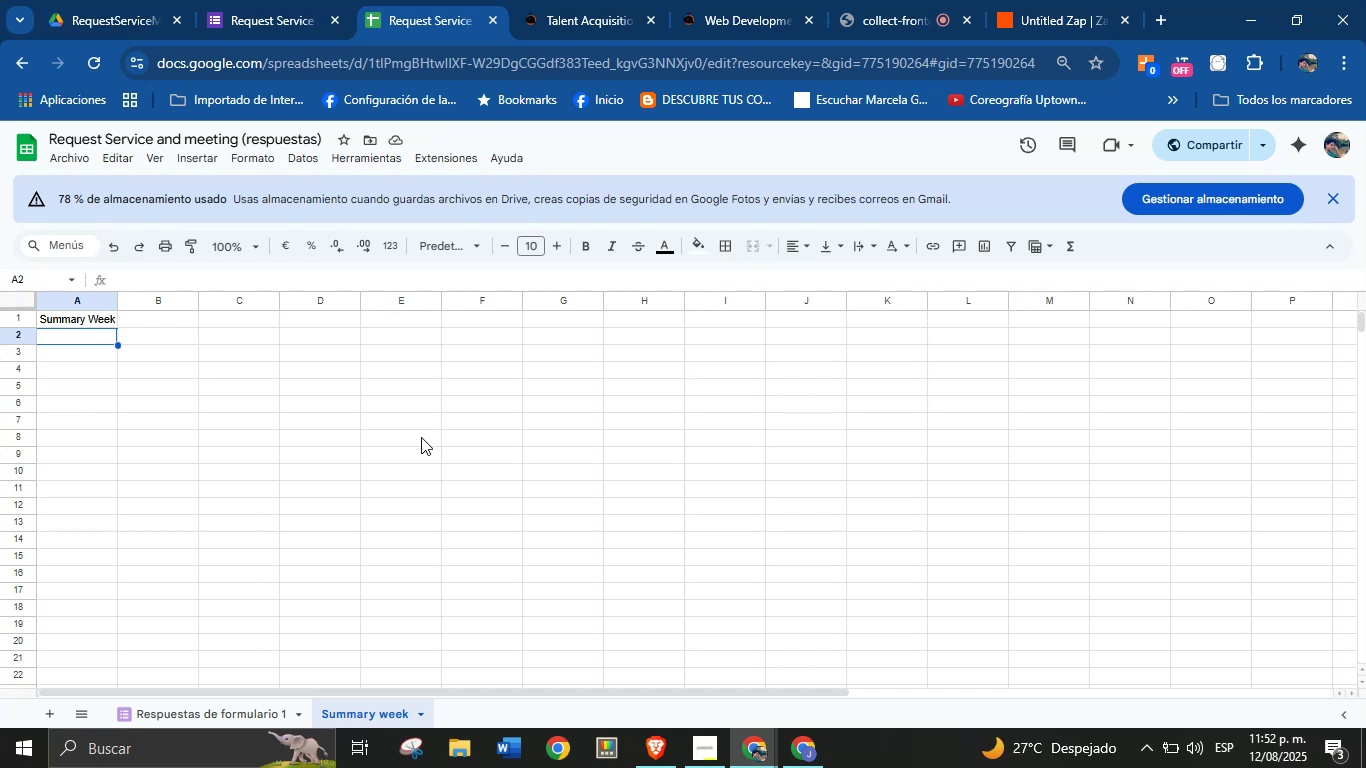 
type()COUNT)
 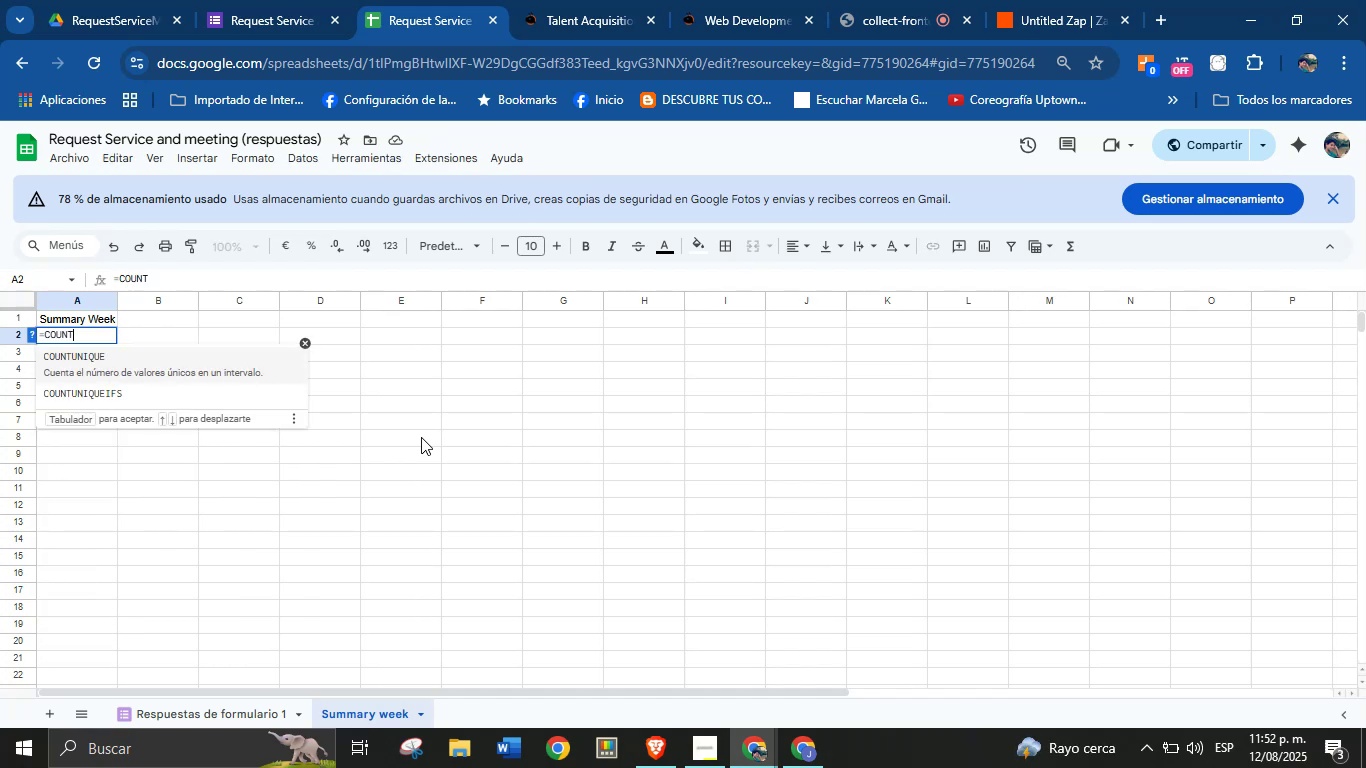 
type(IFS*[For)
key(Backspace)
key(Backspace)
key(Backspace)
type(respuestas de formulario 1[!)
 